 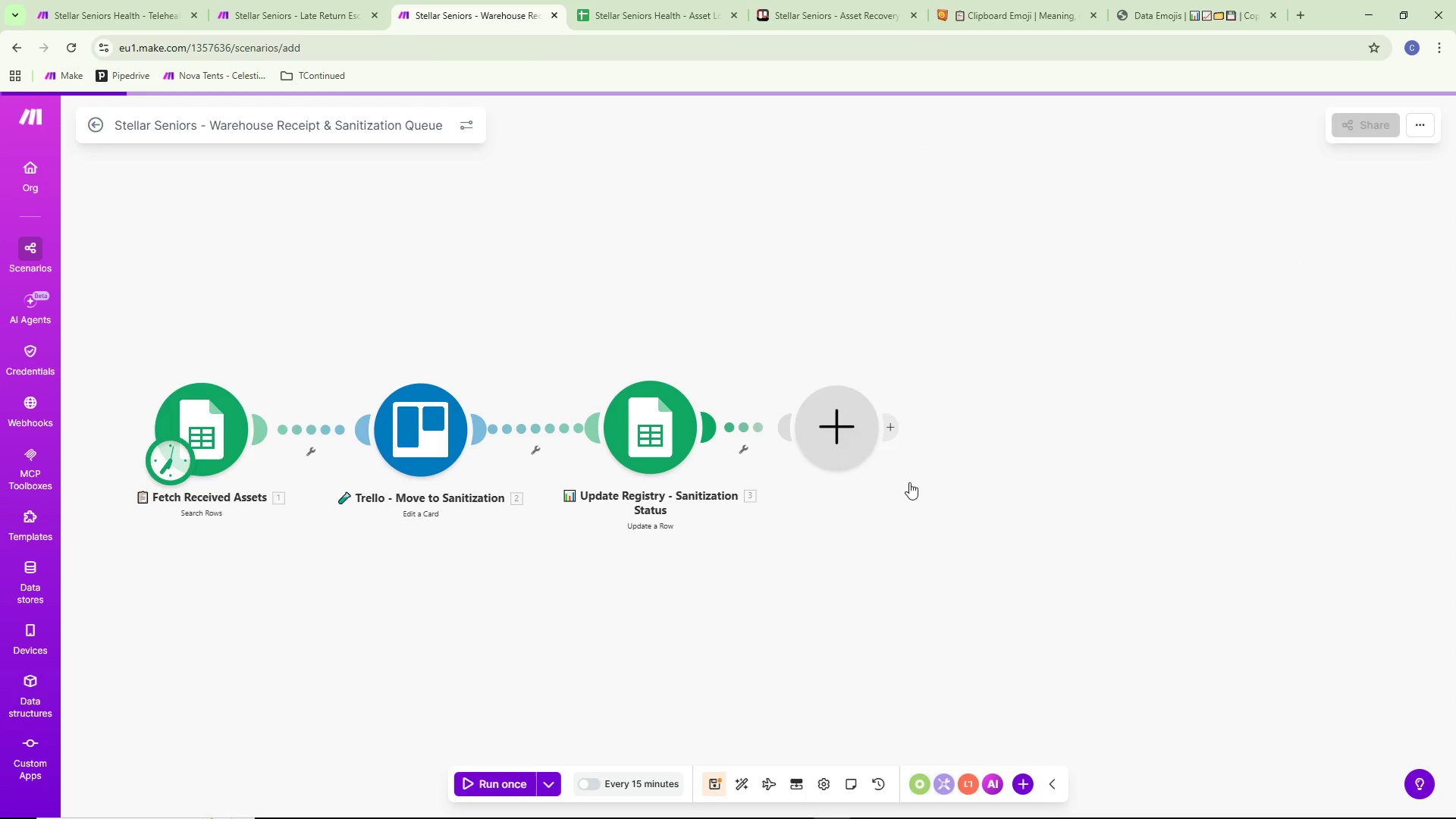 
left_click([720, 435])
 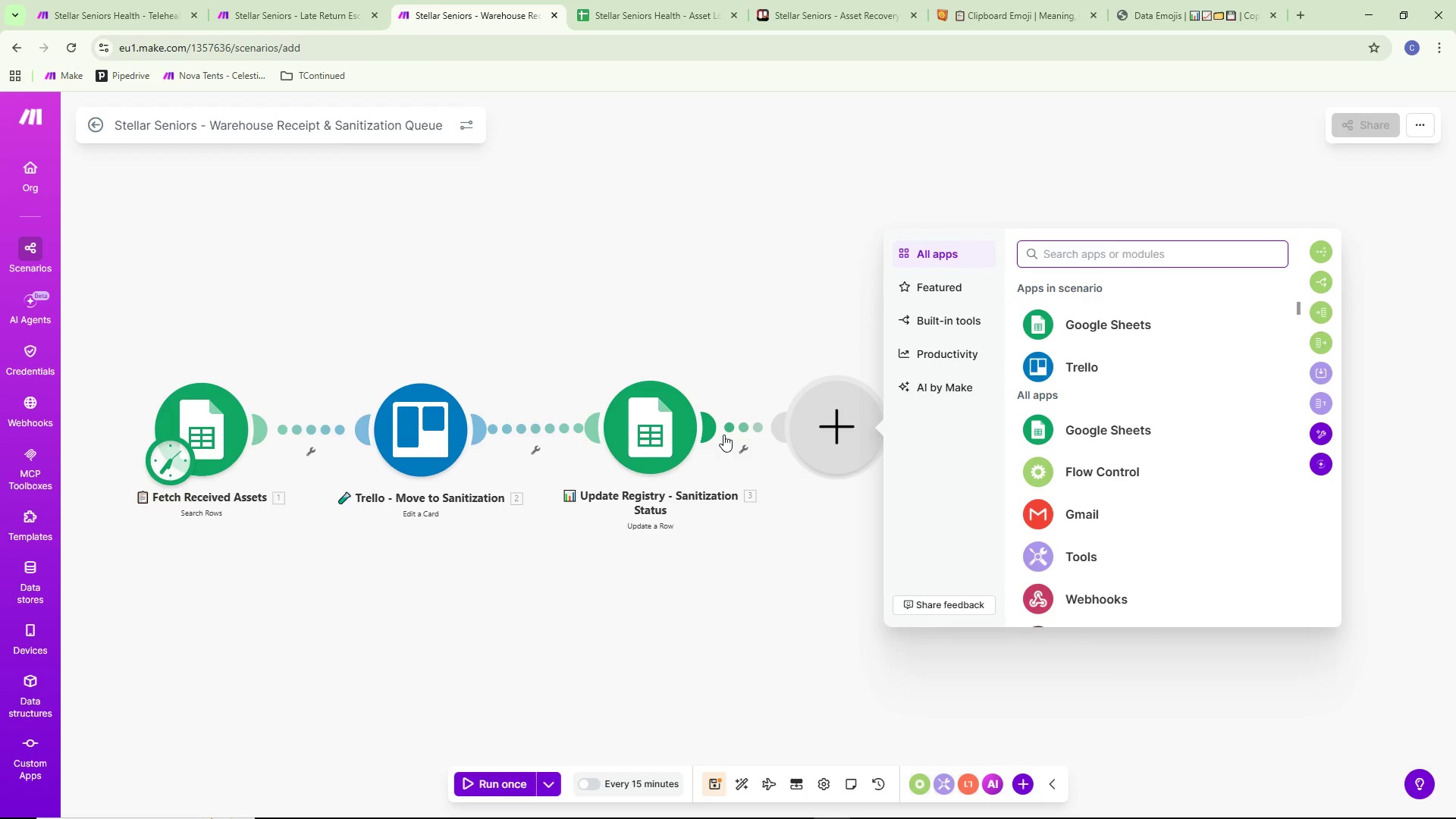 
left_click([1106, 378])
 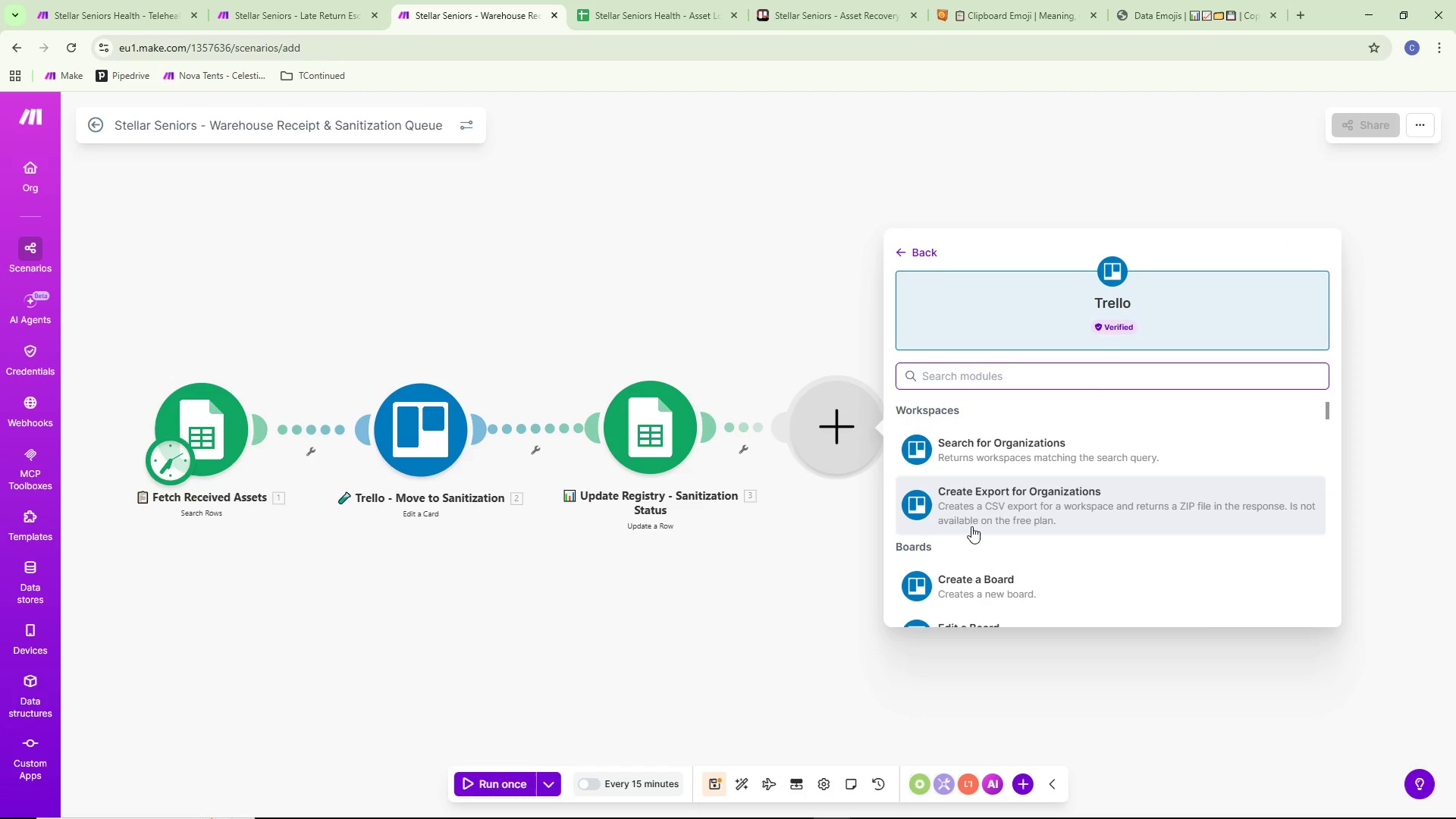 
scroll: coordinate [1010, 510], scroll_direction: down, amount: 9.0
 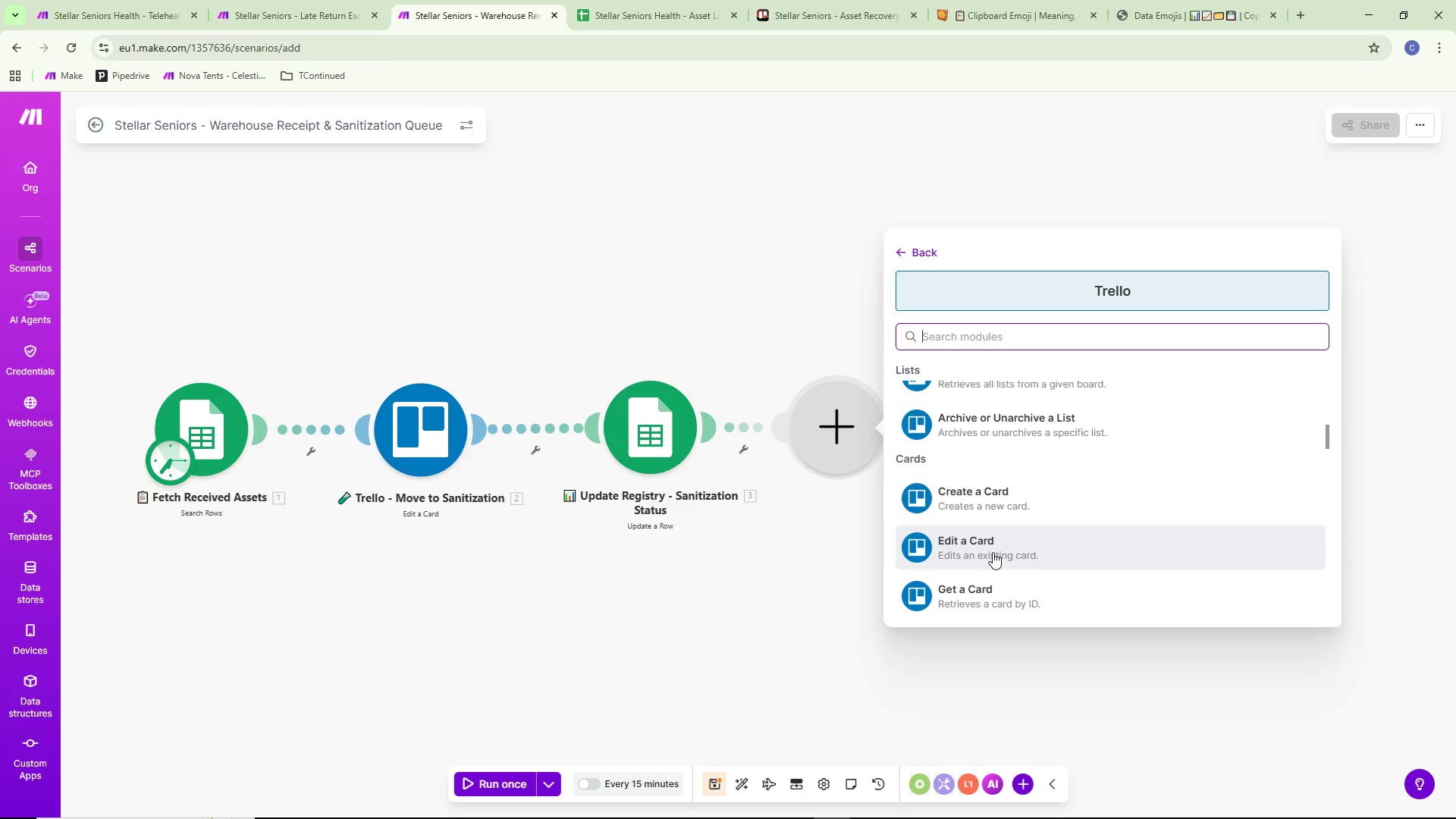 
left_click([993, 551])
 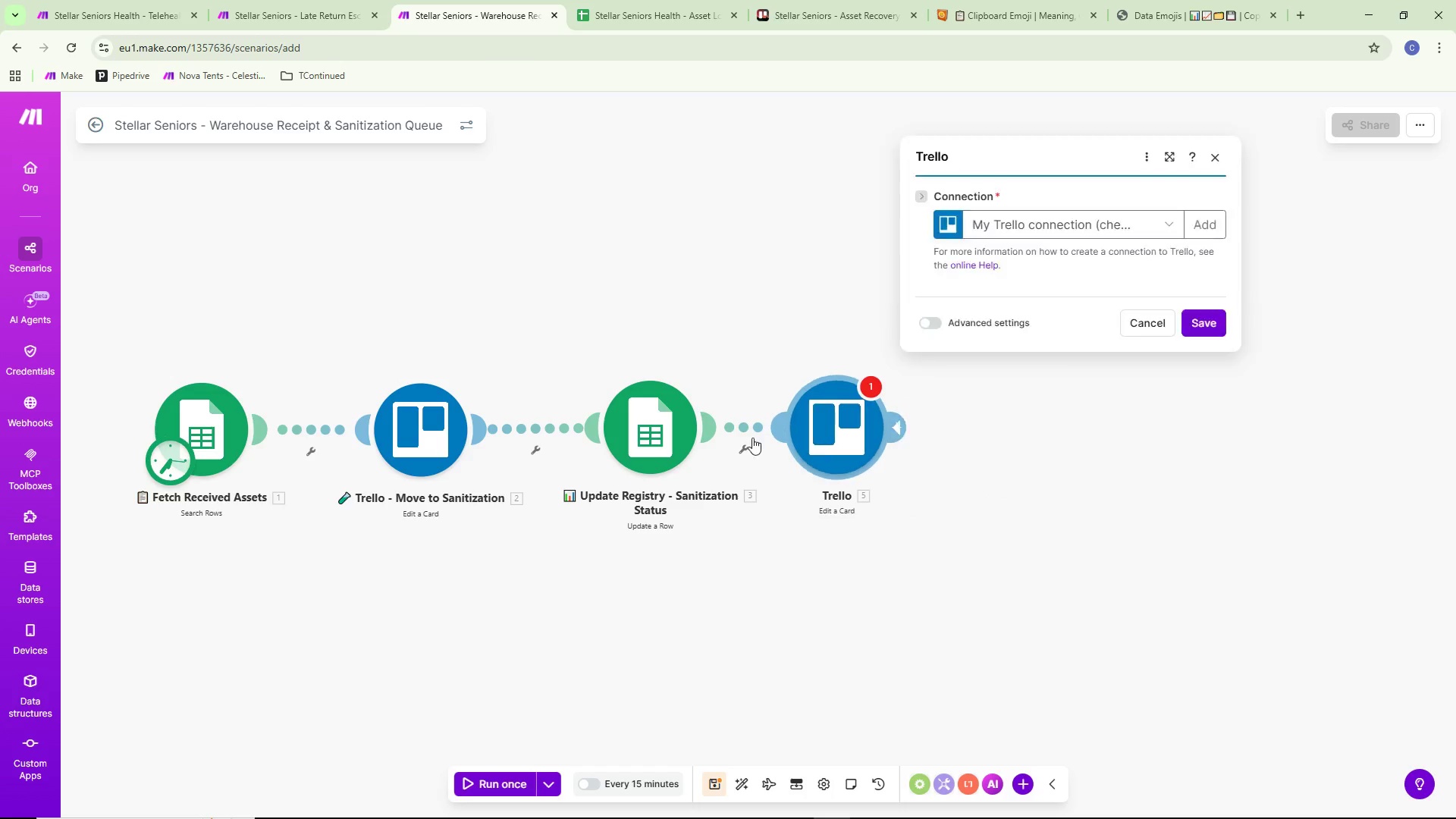 
left_click([743, 428])
 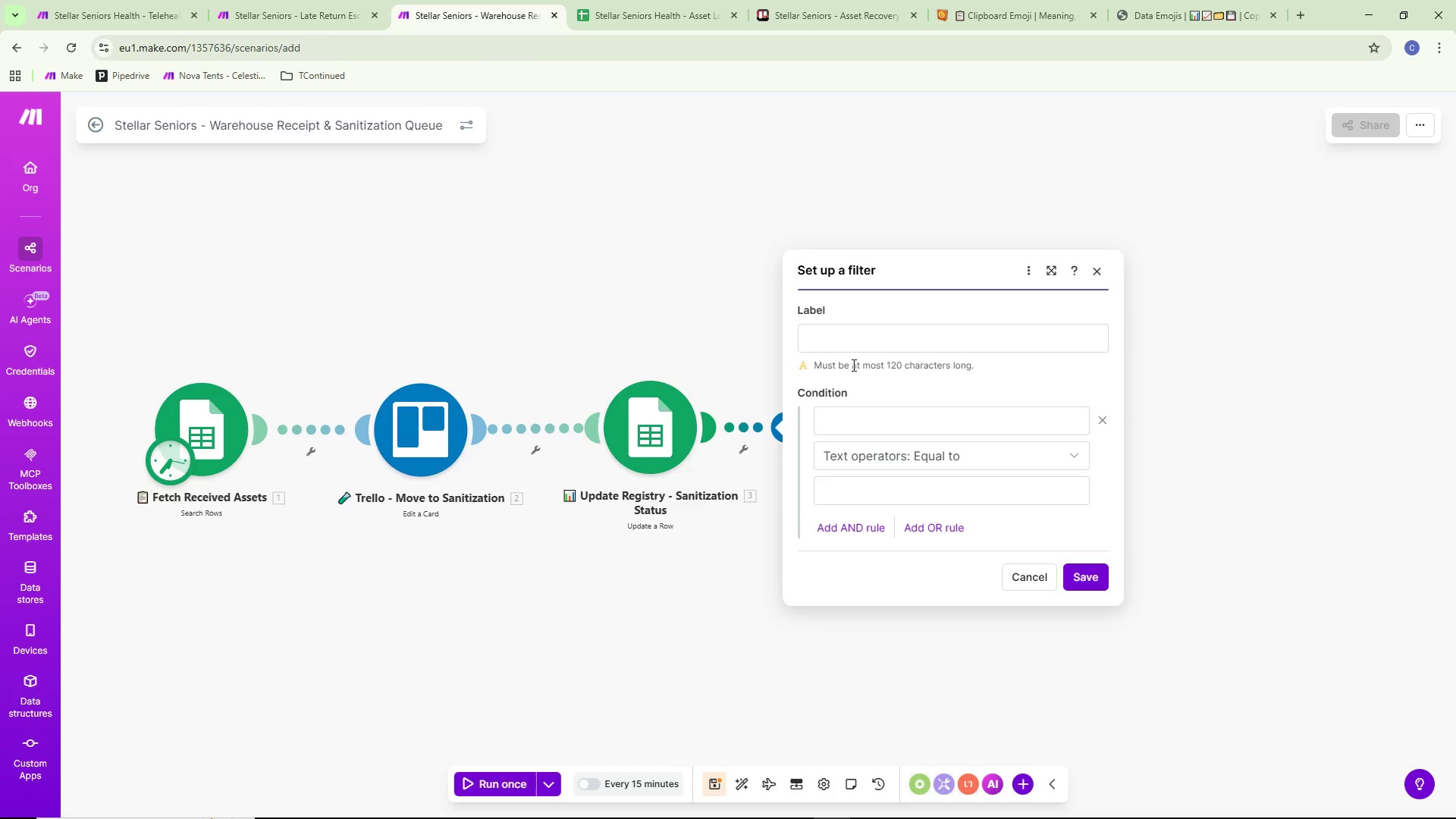 
left_click([864, 336])
 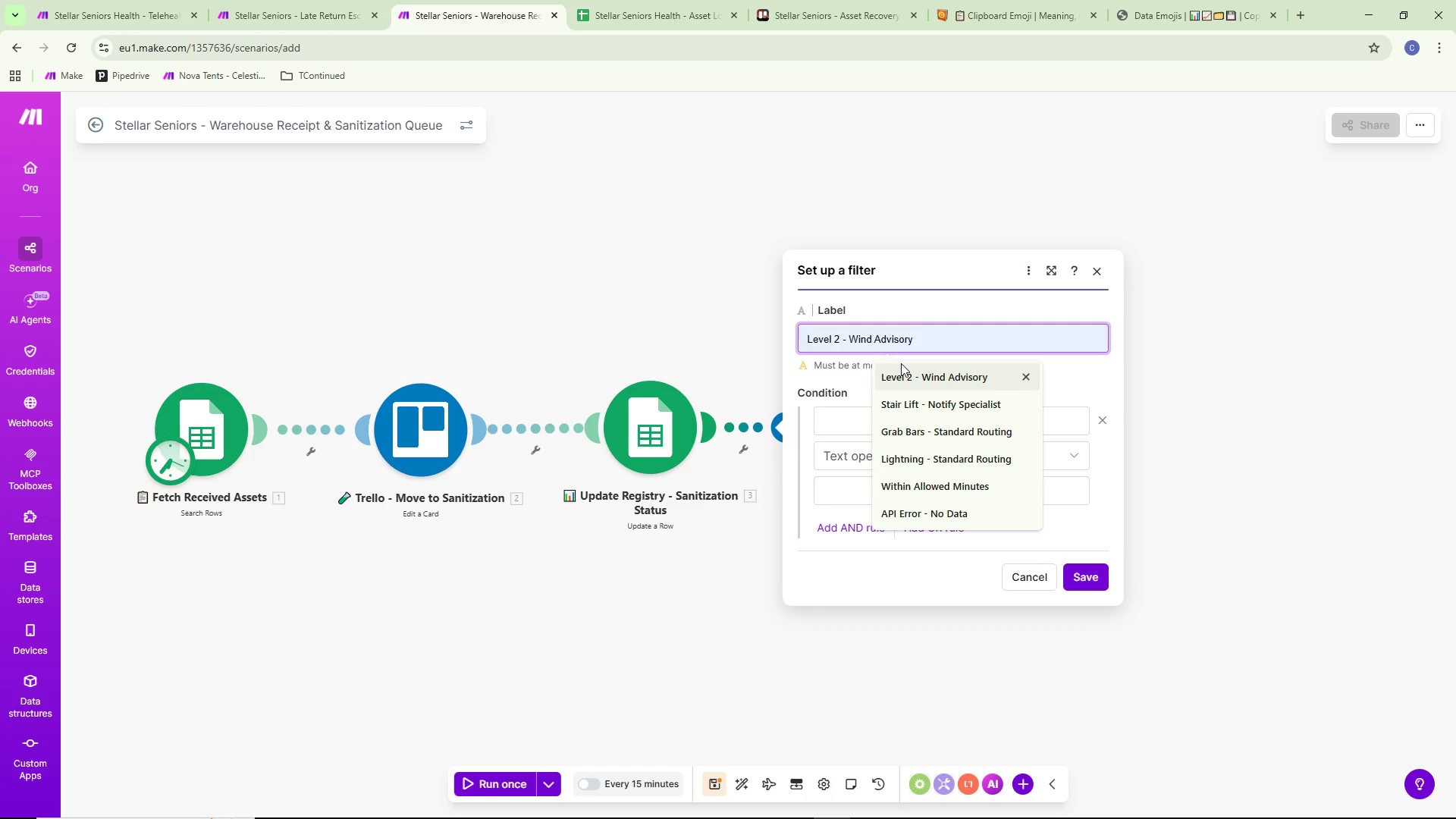 
type(Quality Check Passed)
 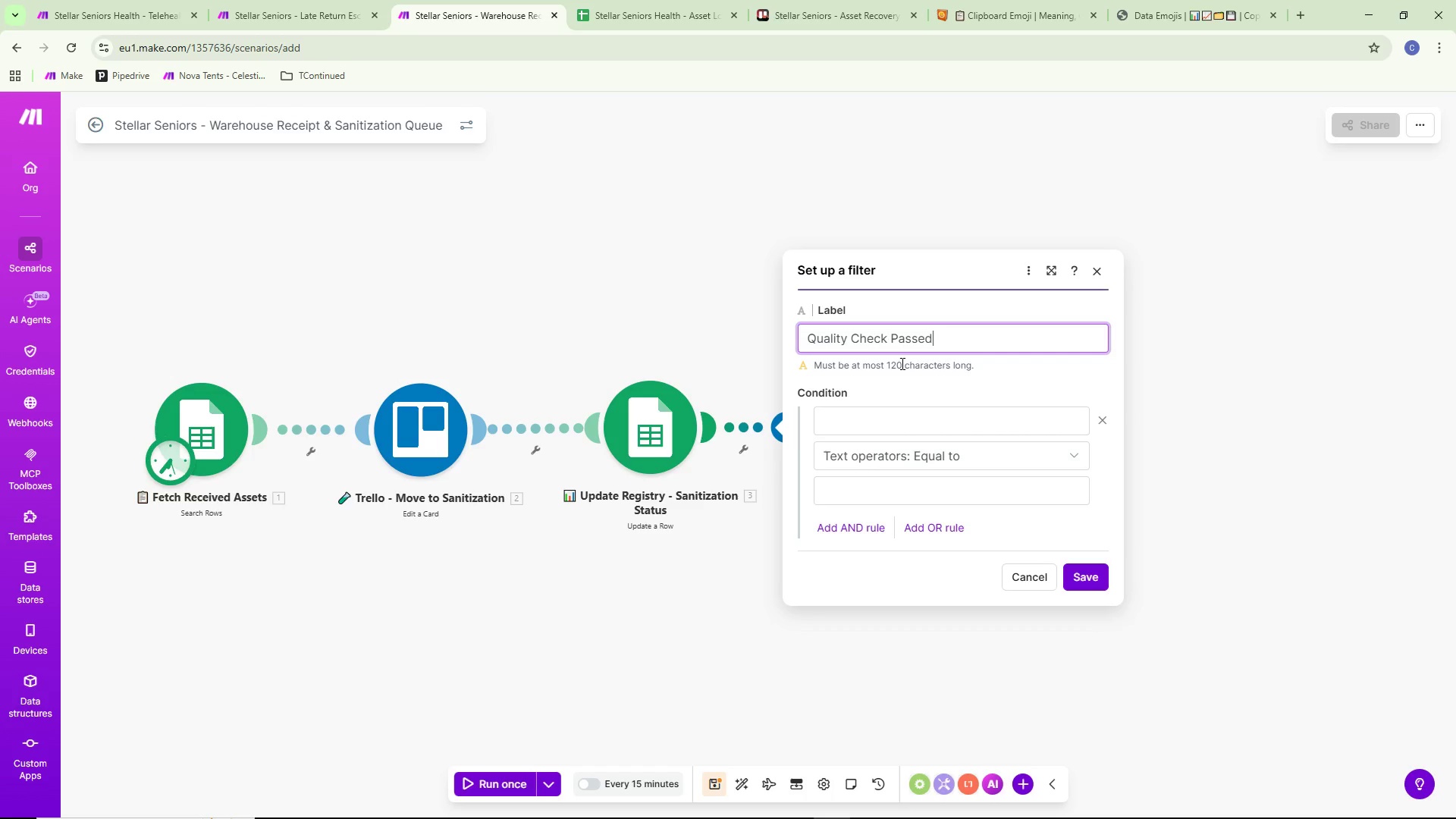 
left_click([874, 413])
 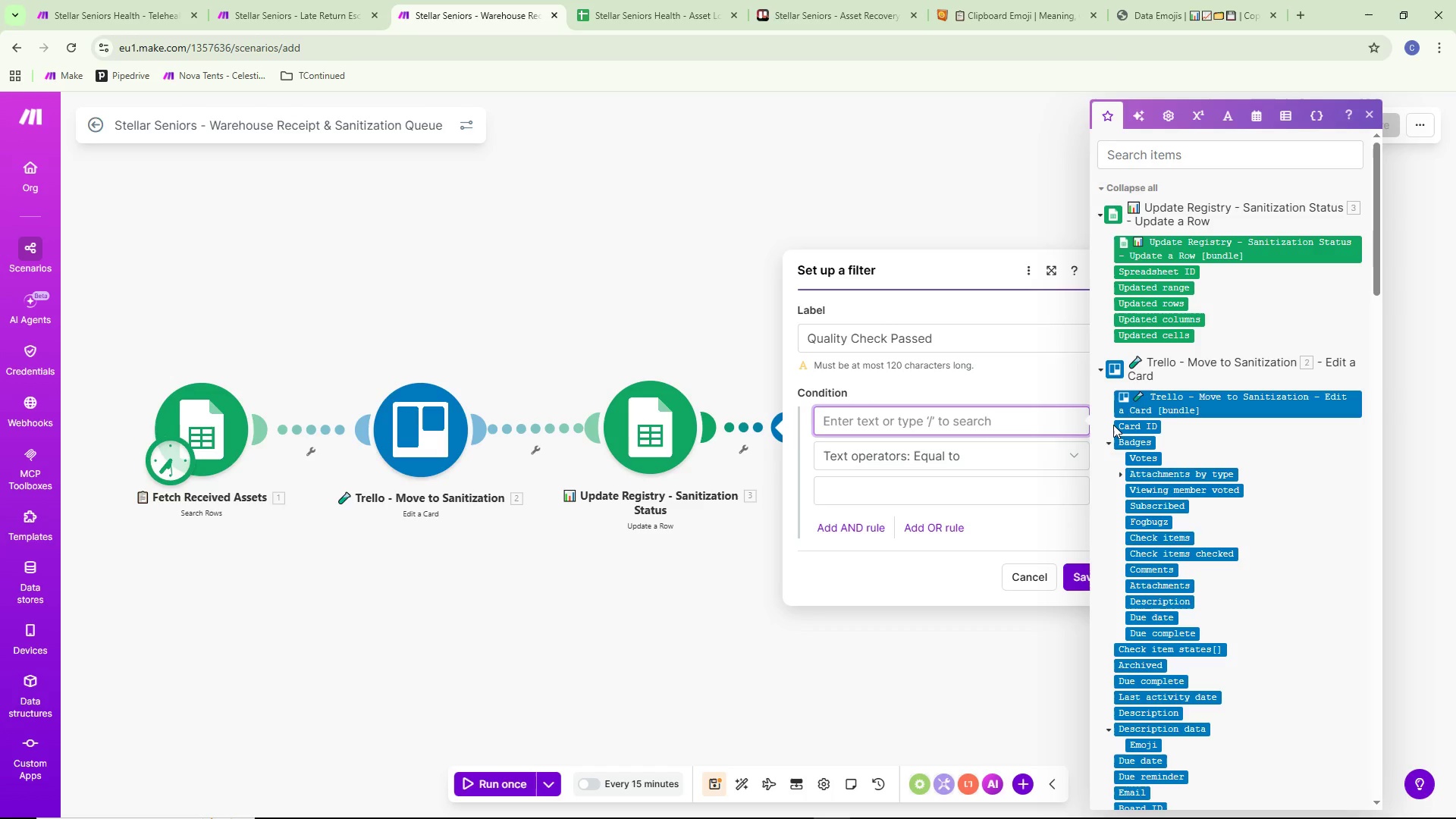 
scroll: coordinate [1163, 367], scroll_direction: down, amount: 17.0
 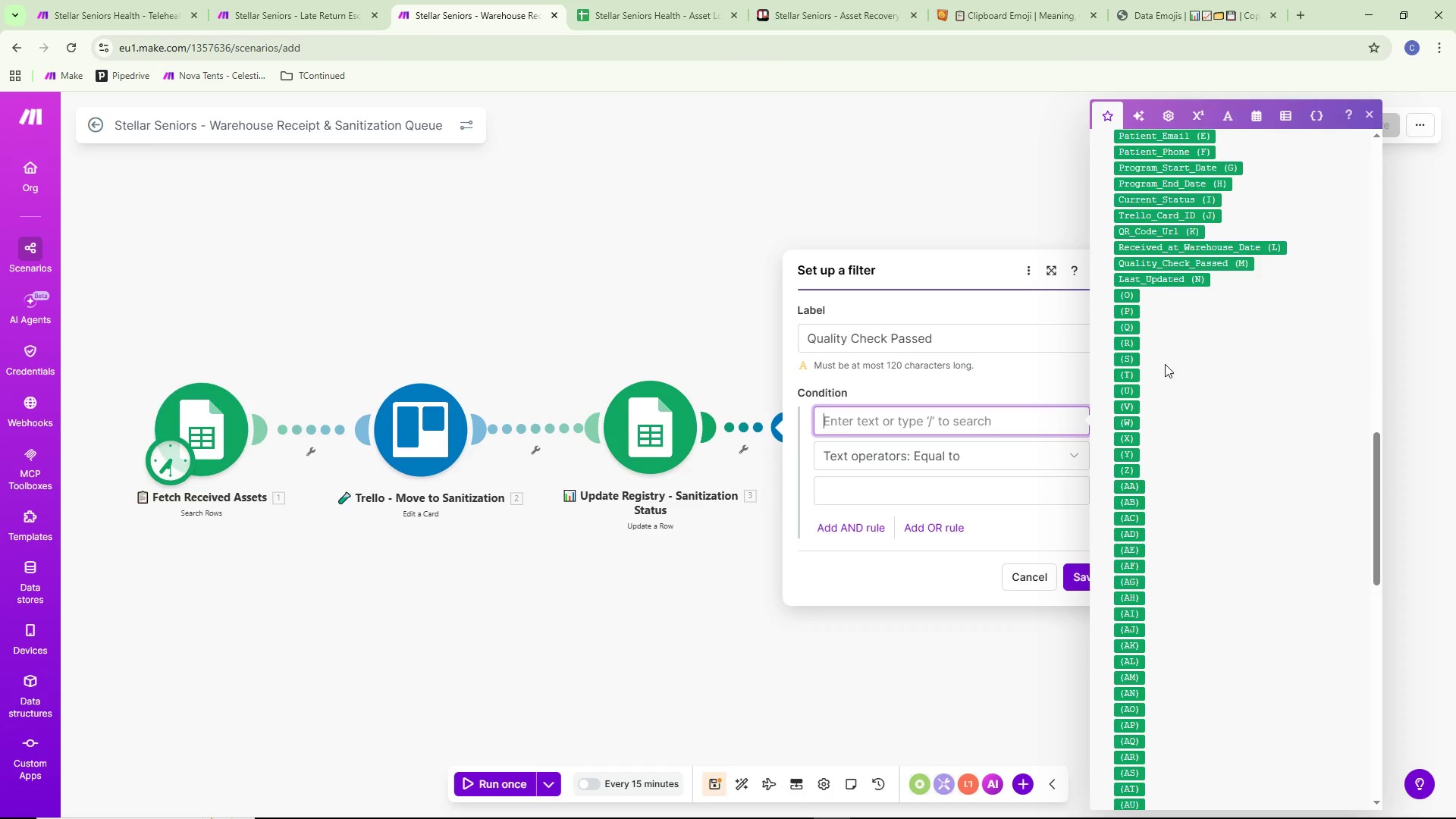 
scroll: coordinate [1175, 373], scroll_direction: up, amount: 3.0
 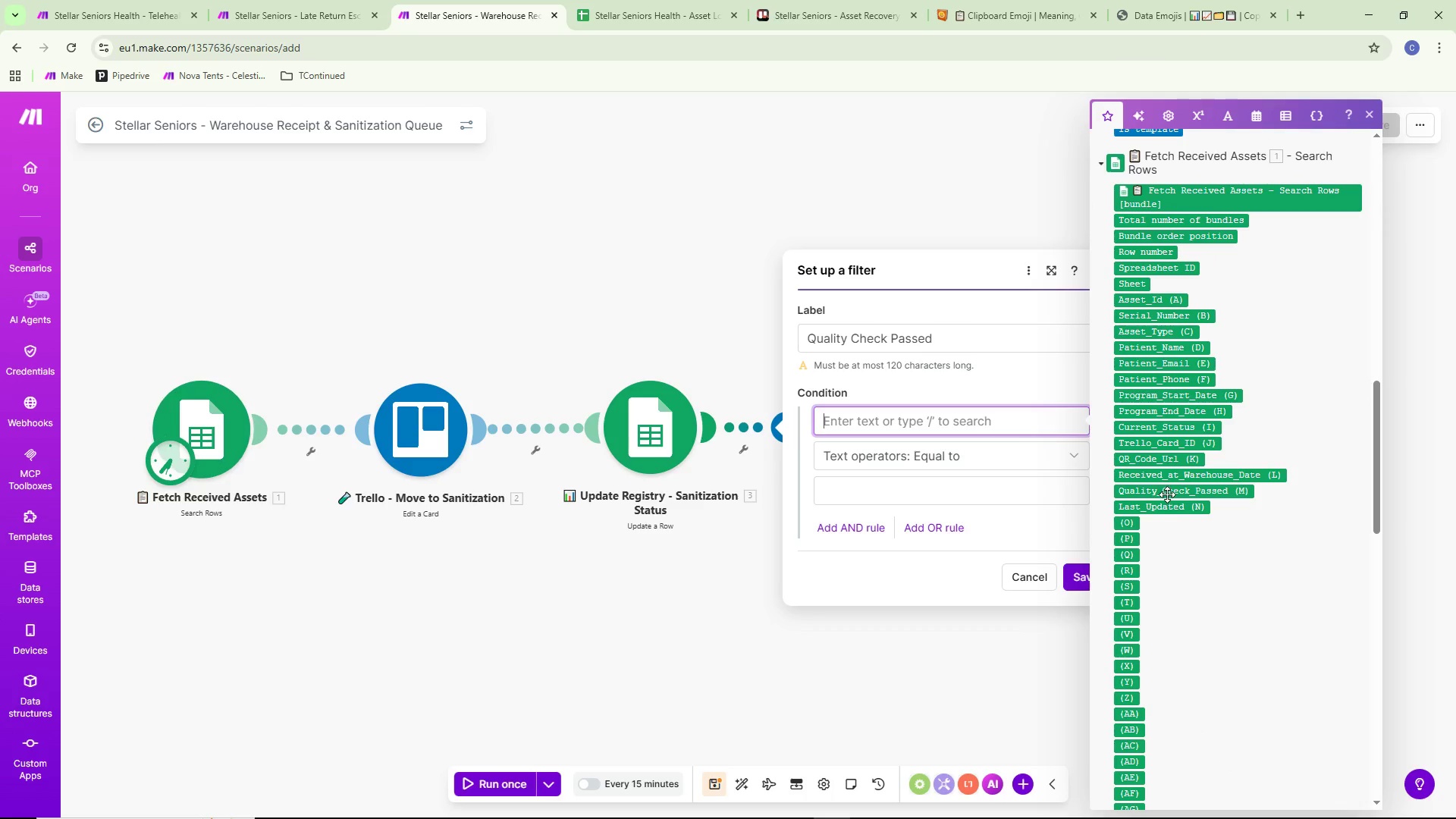 
left_click([1168, 492])
 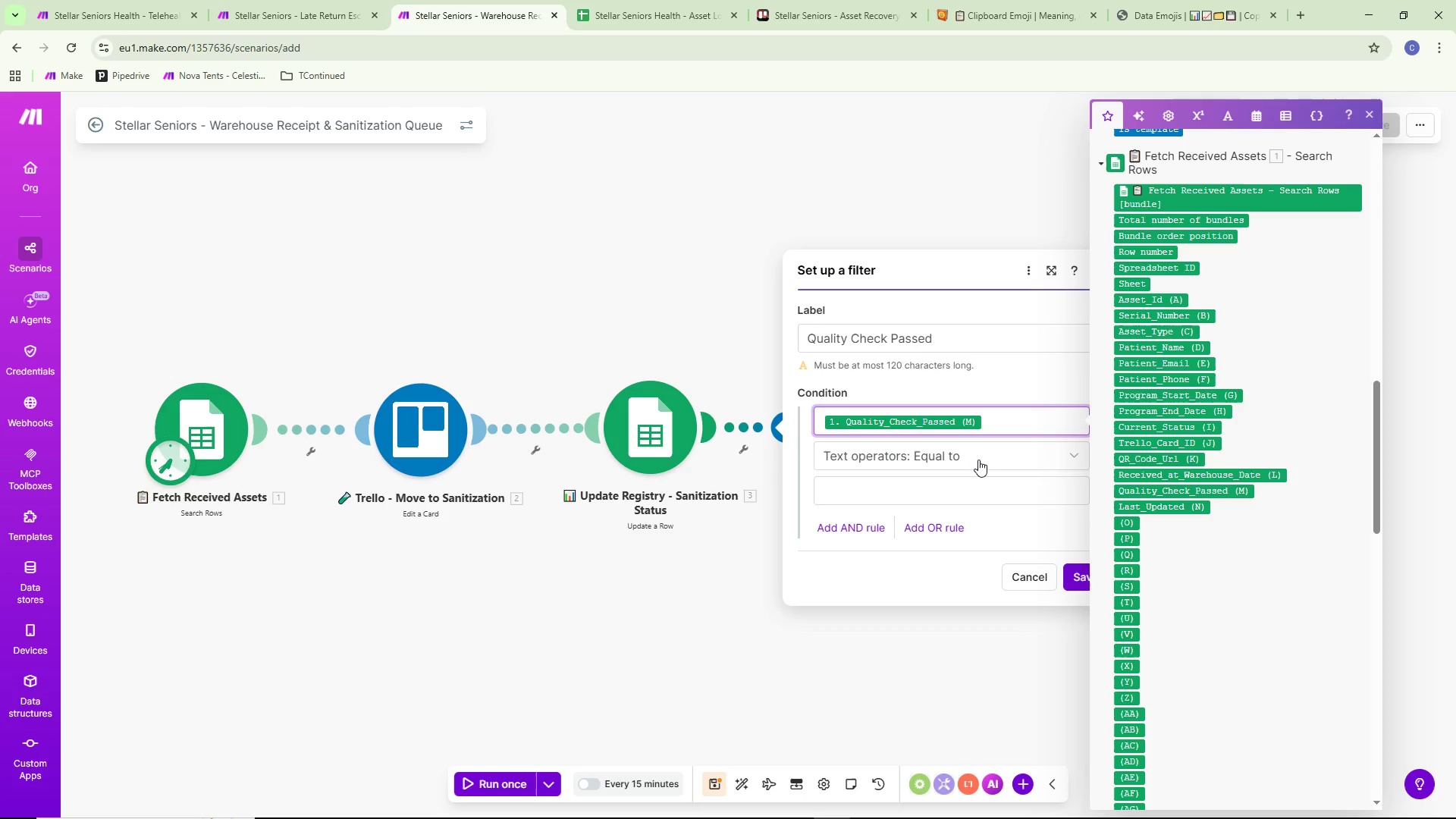 
wait(6.44)
 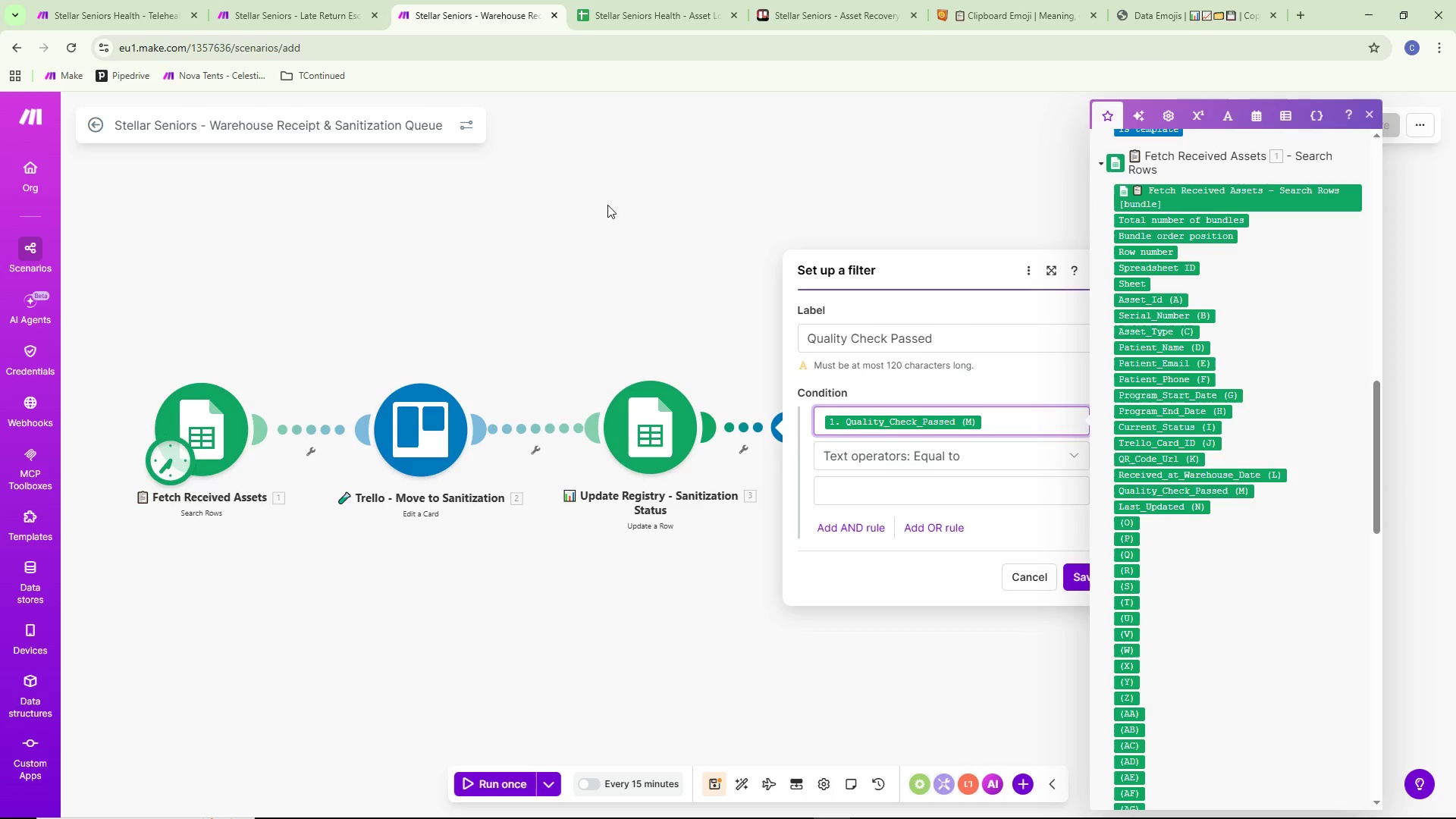 
left_click([978, 460])
 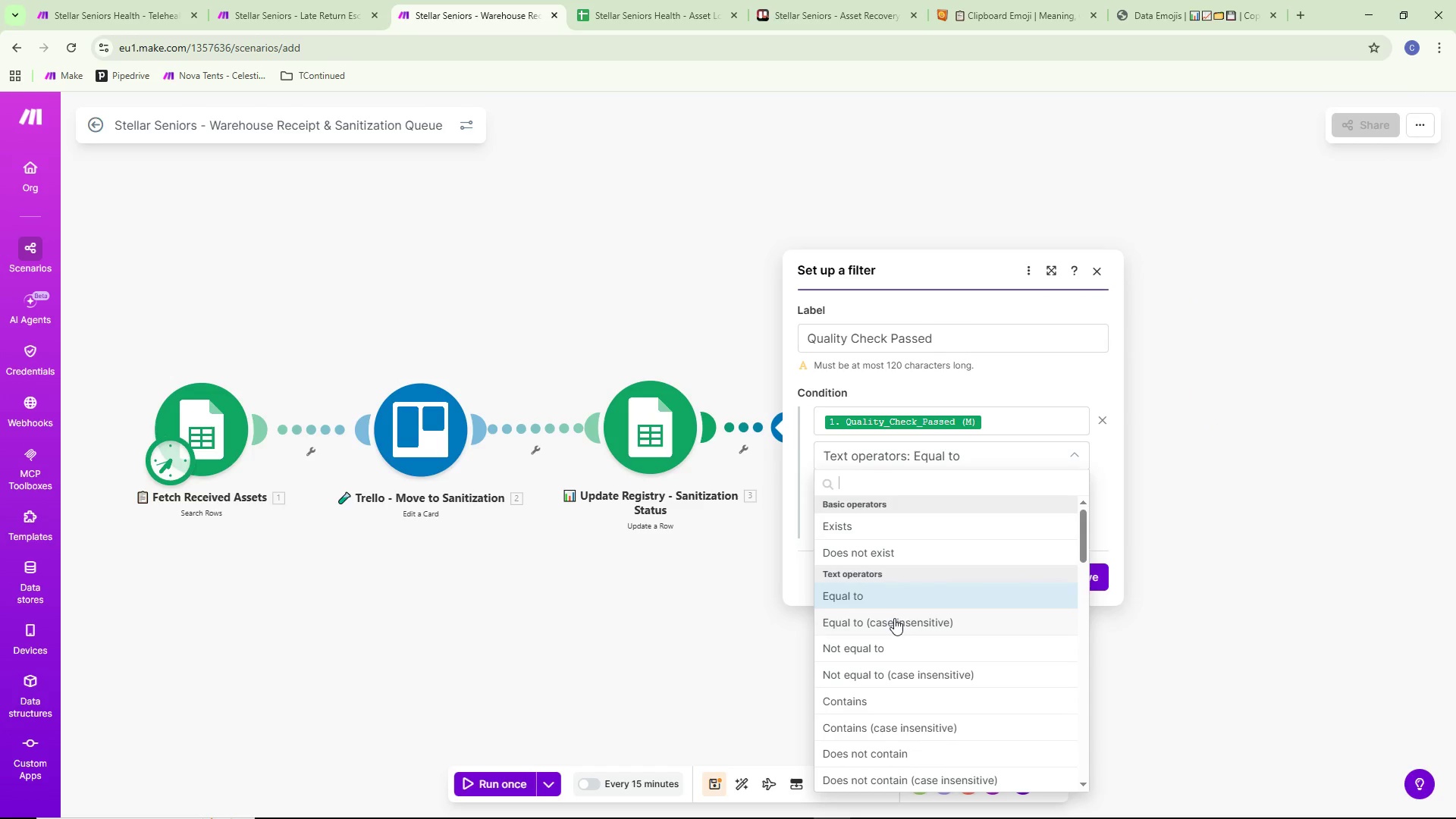 
left_click([894, 620])
 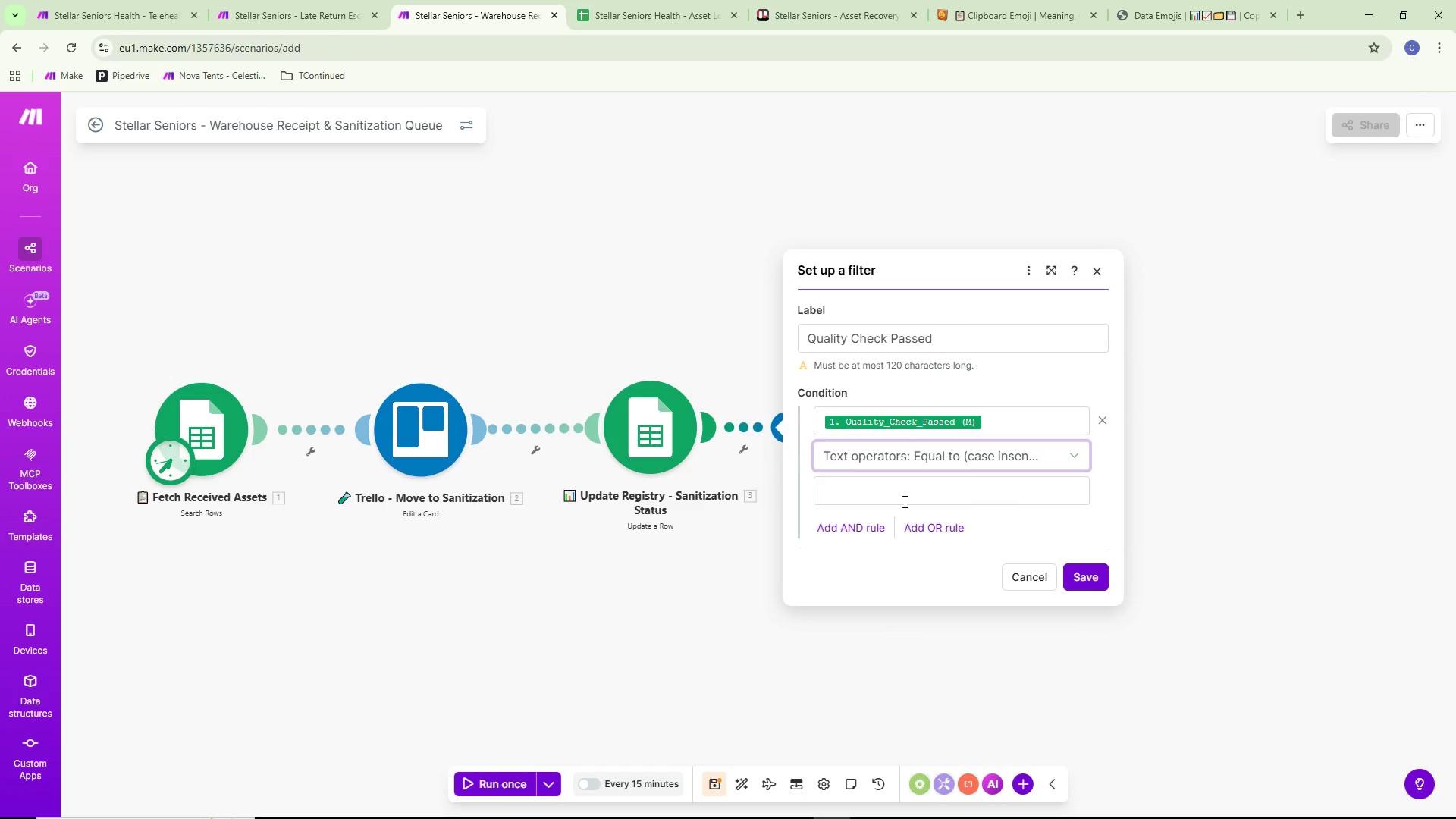 
left_click([901, 486])
 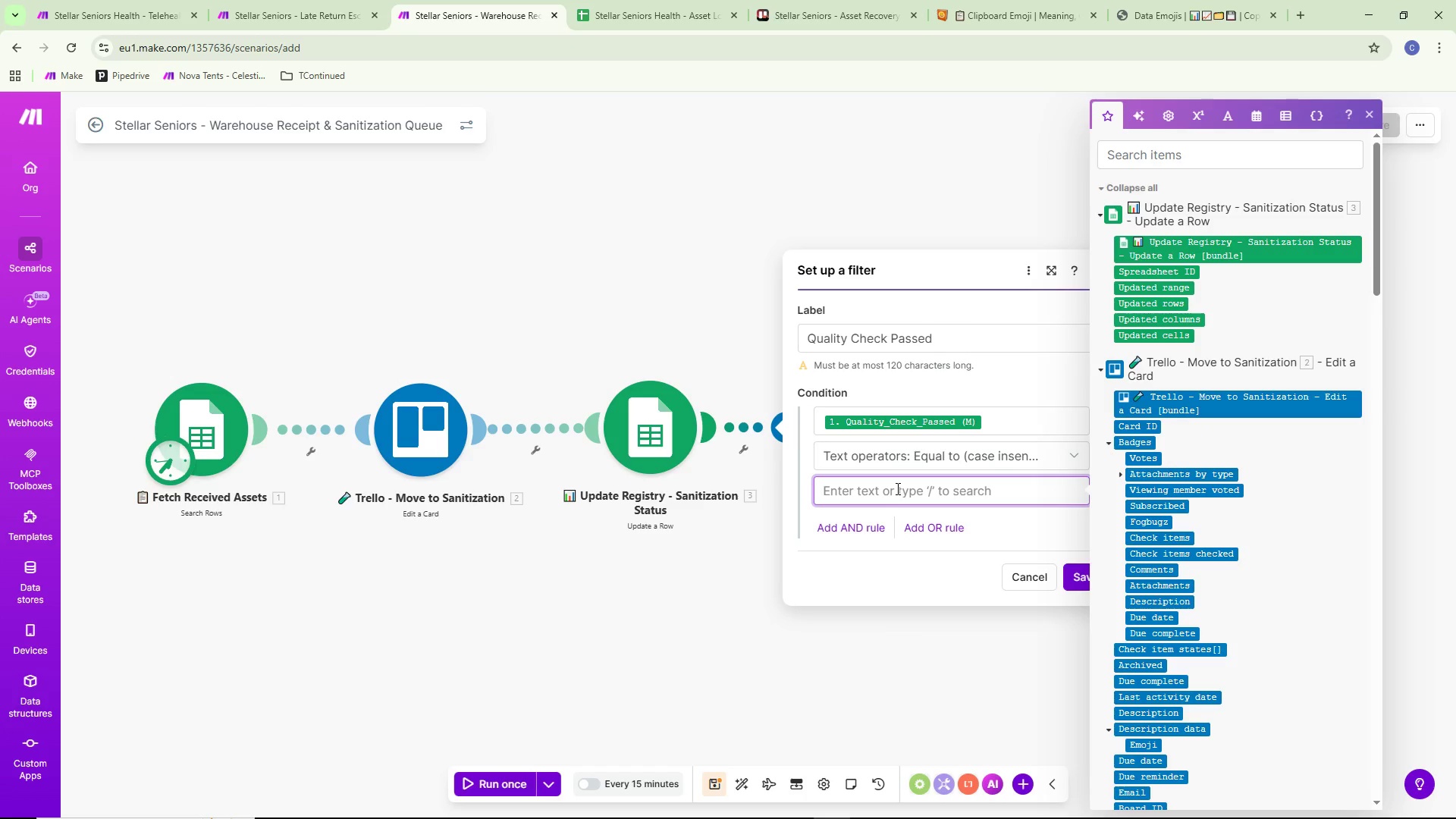 
type(Yes)
 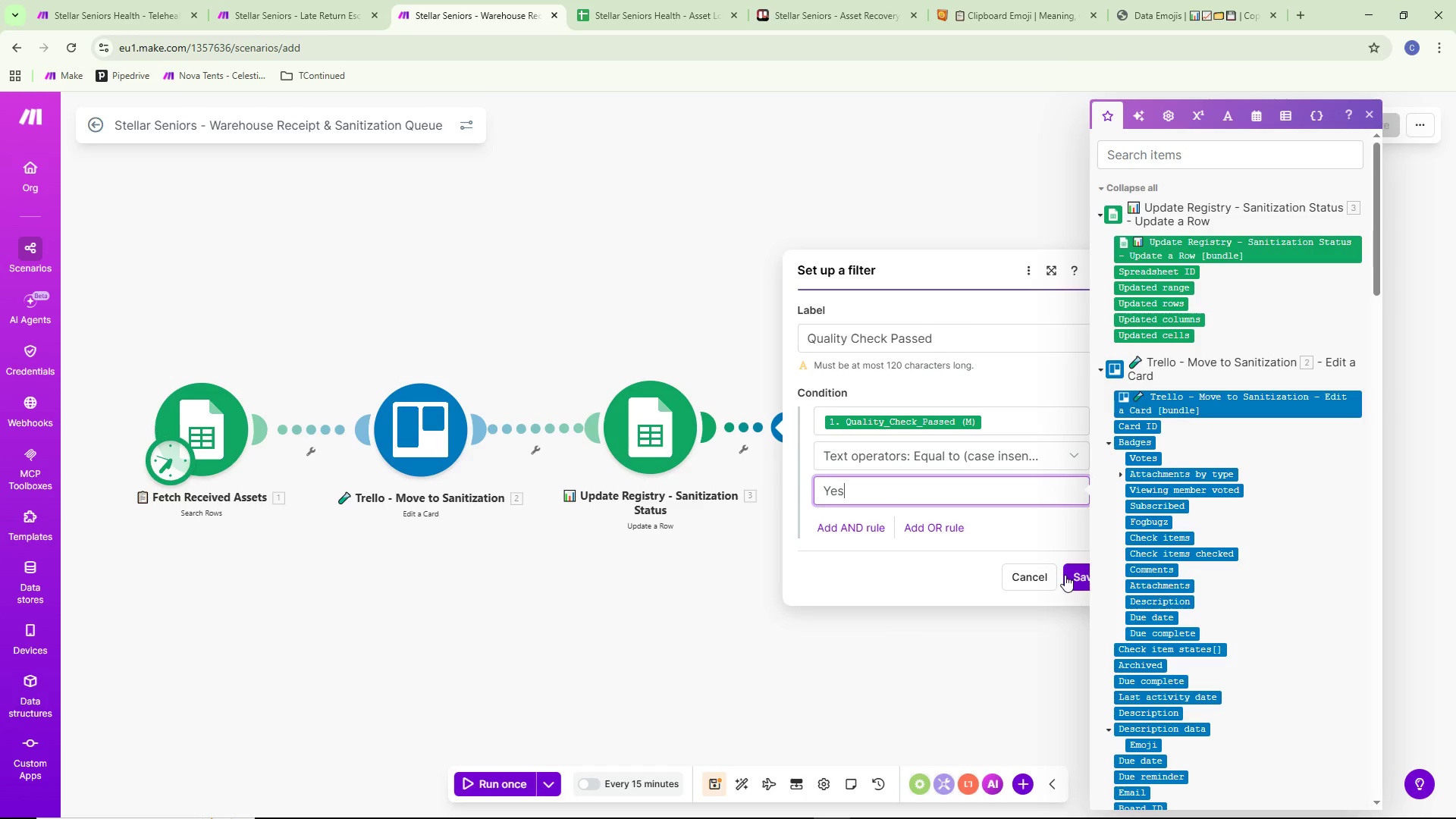 
left_click_drag(start_coordinate=[837, 410], to_coordinate=[872, 416])
 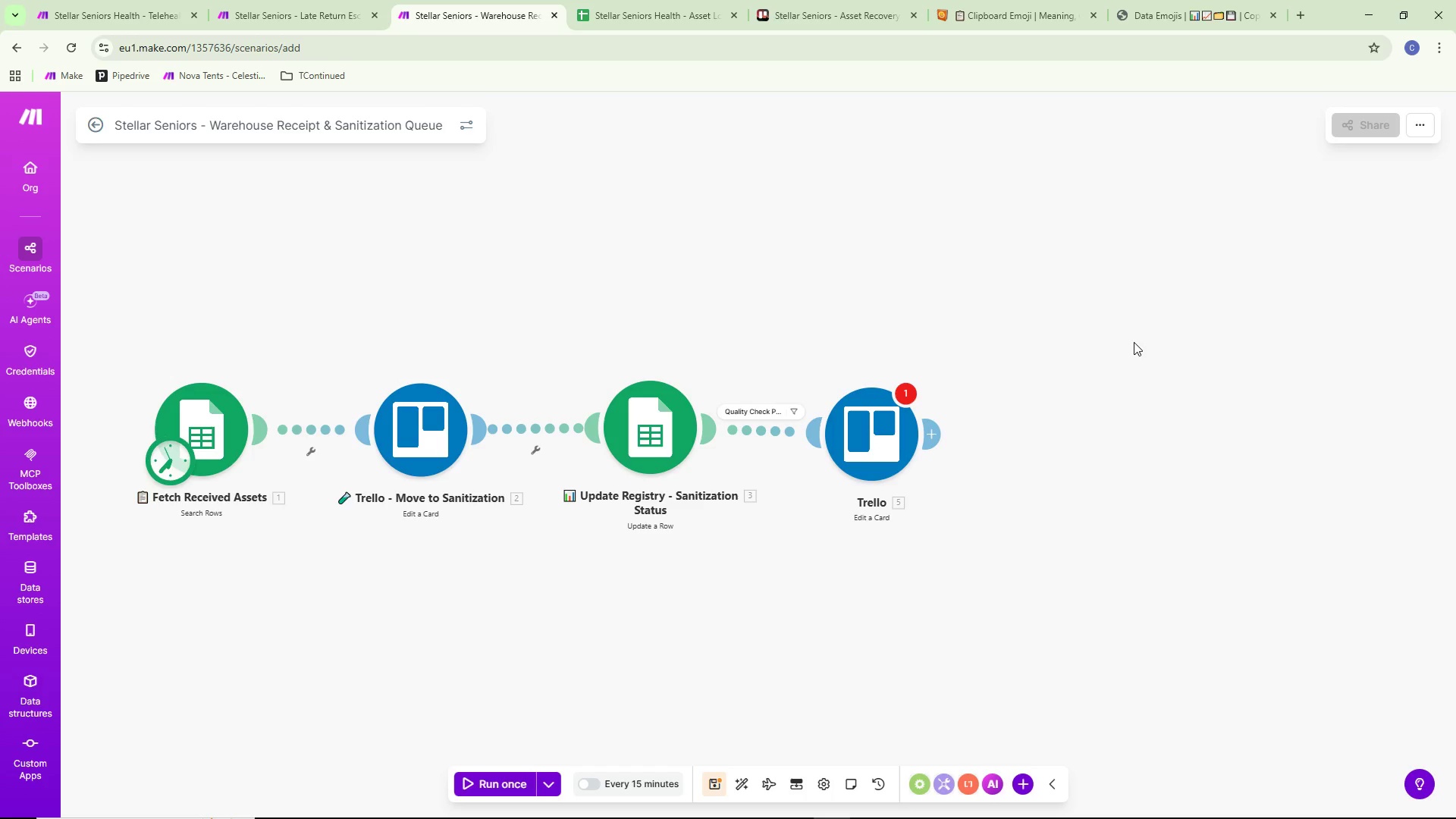 
wait(7.33)
 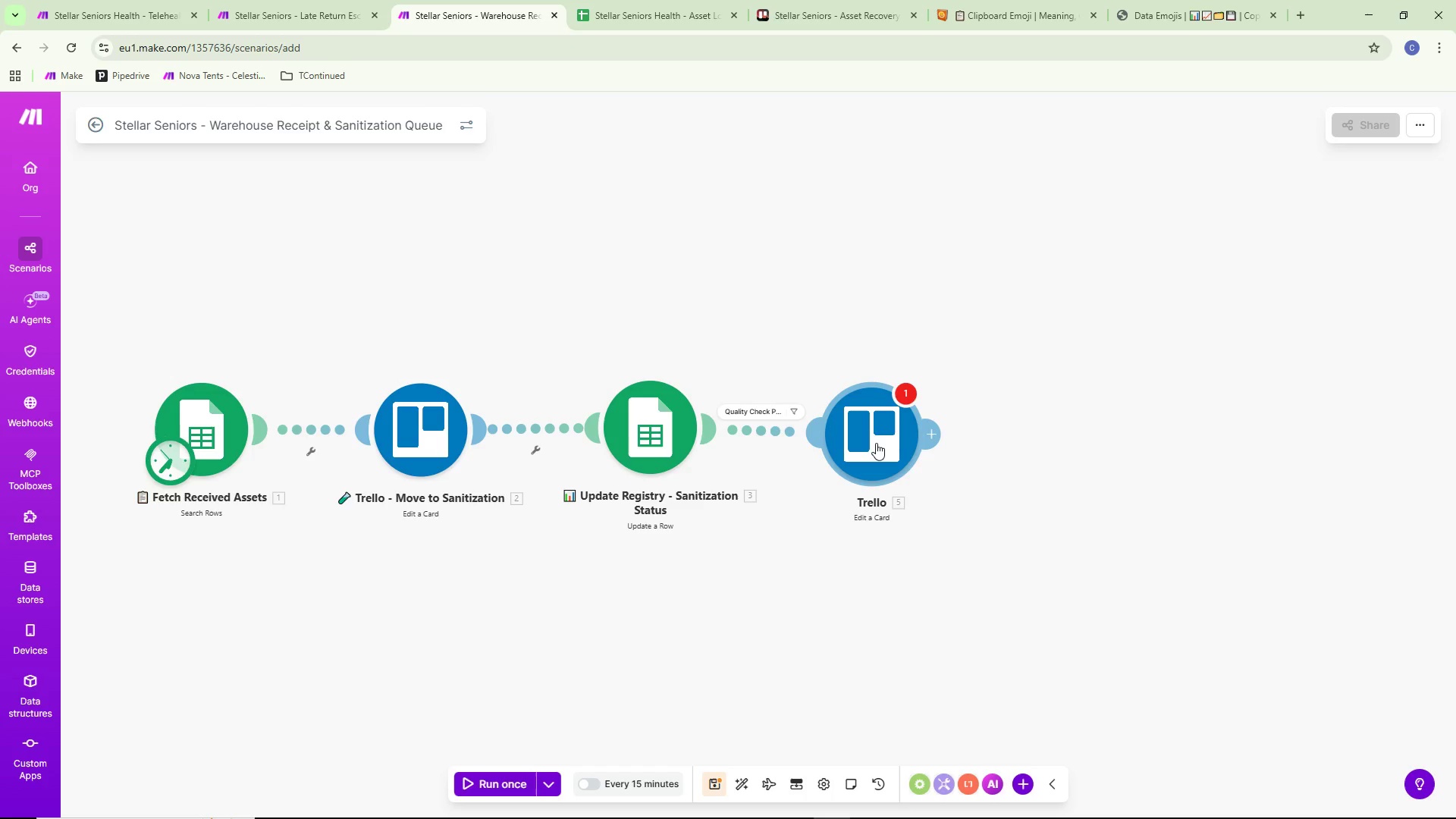 
left_click_drag(start_coordinate=[868, 441], to_coordinate=[908, 446])
 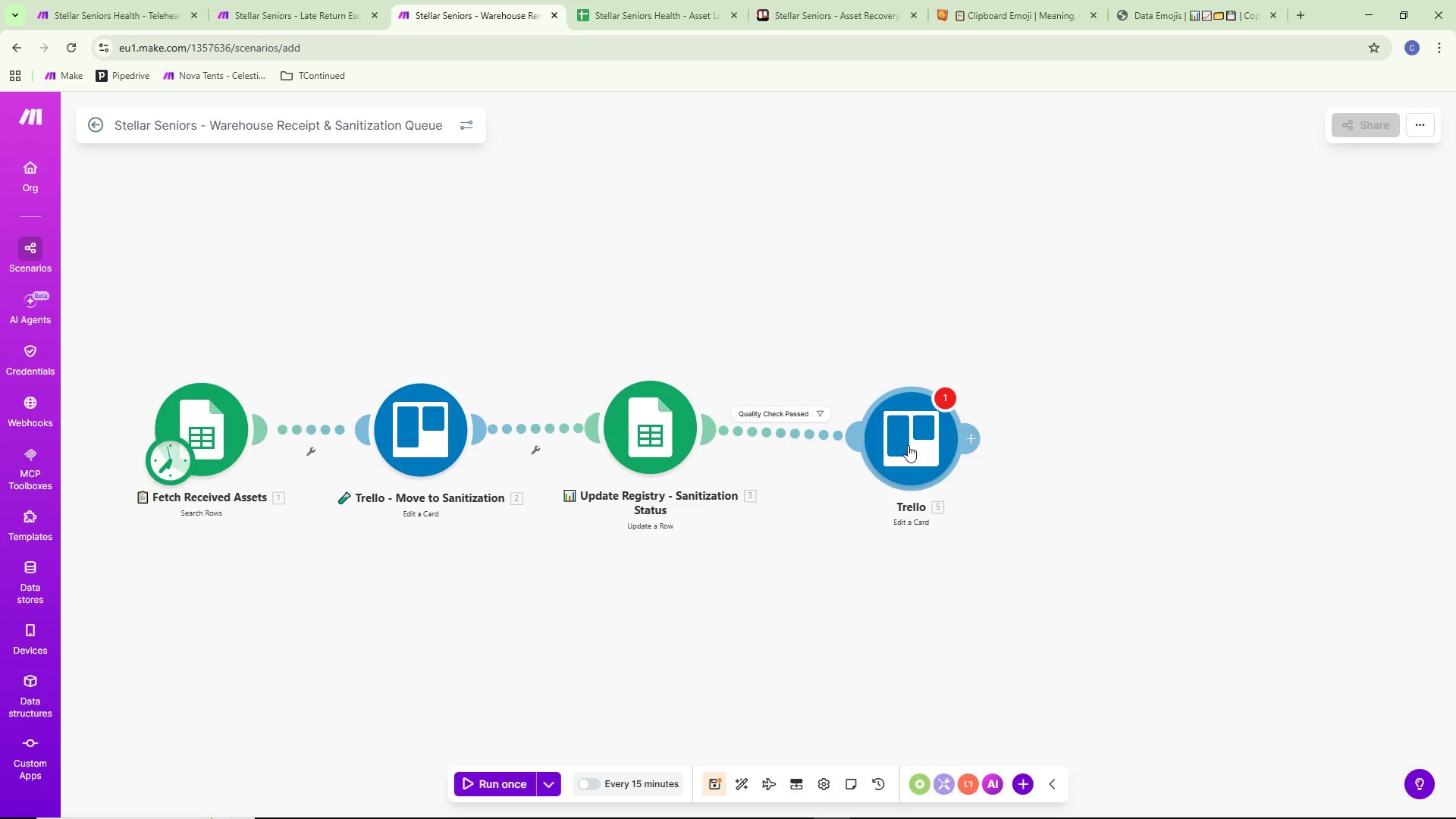 
left_click_drag(start_coordinate=[908, 445], to_coordinate=[911, 434])
 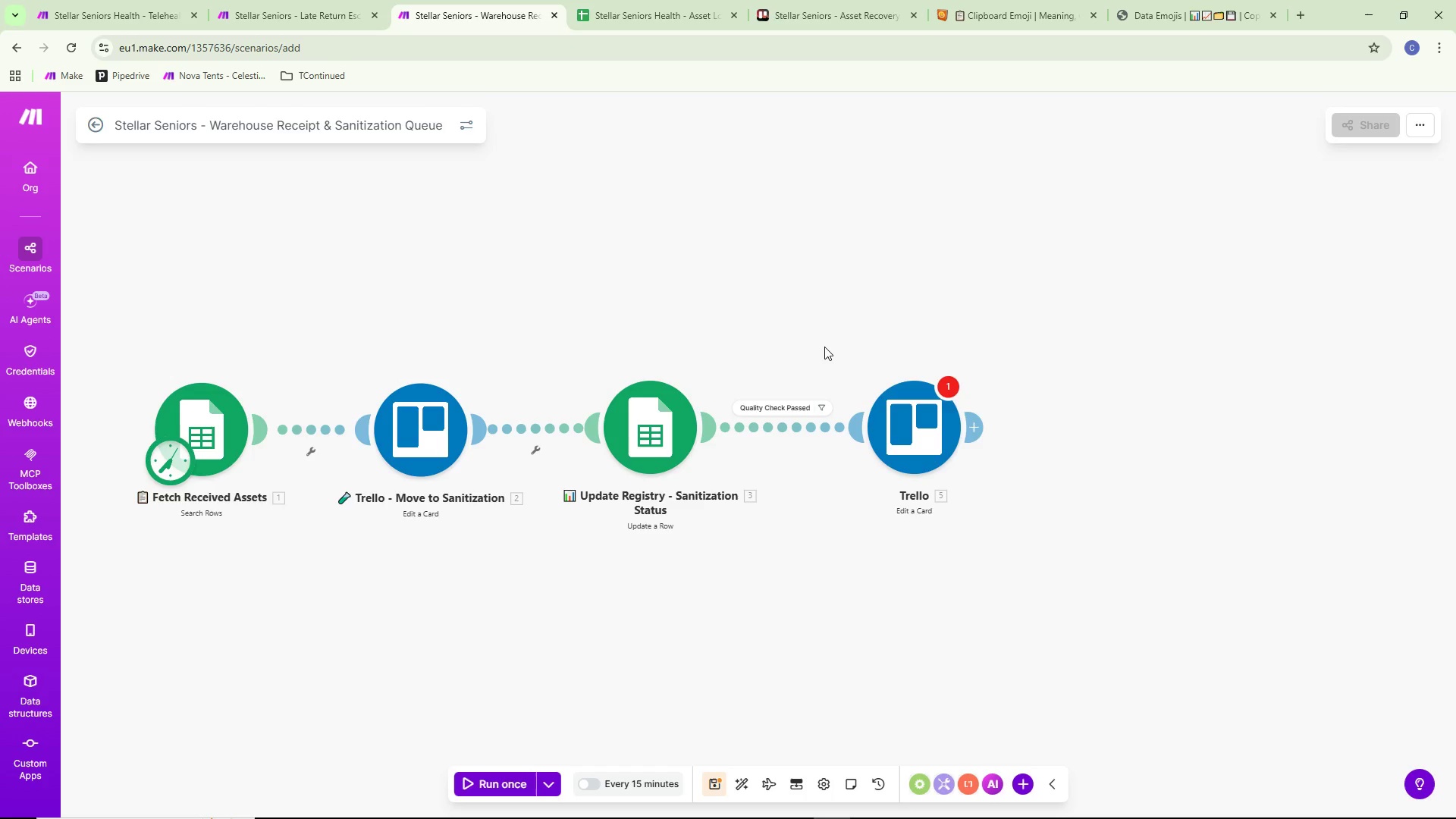 
wait(10.5)
 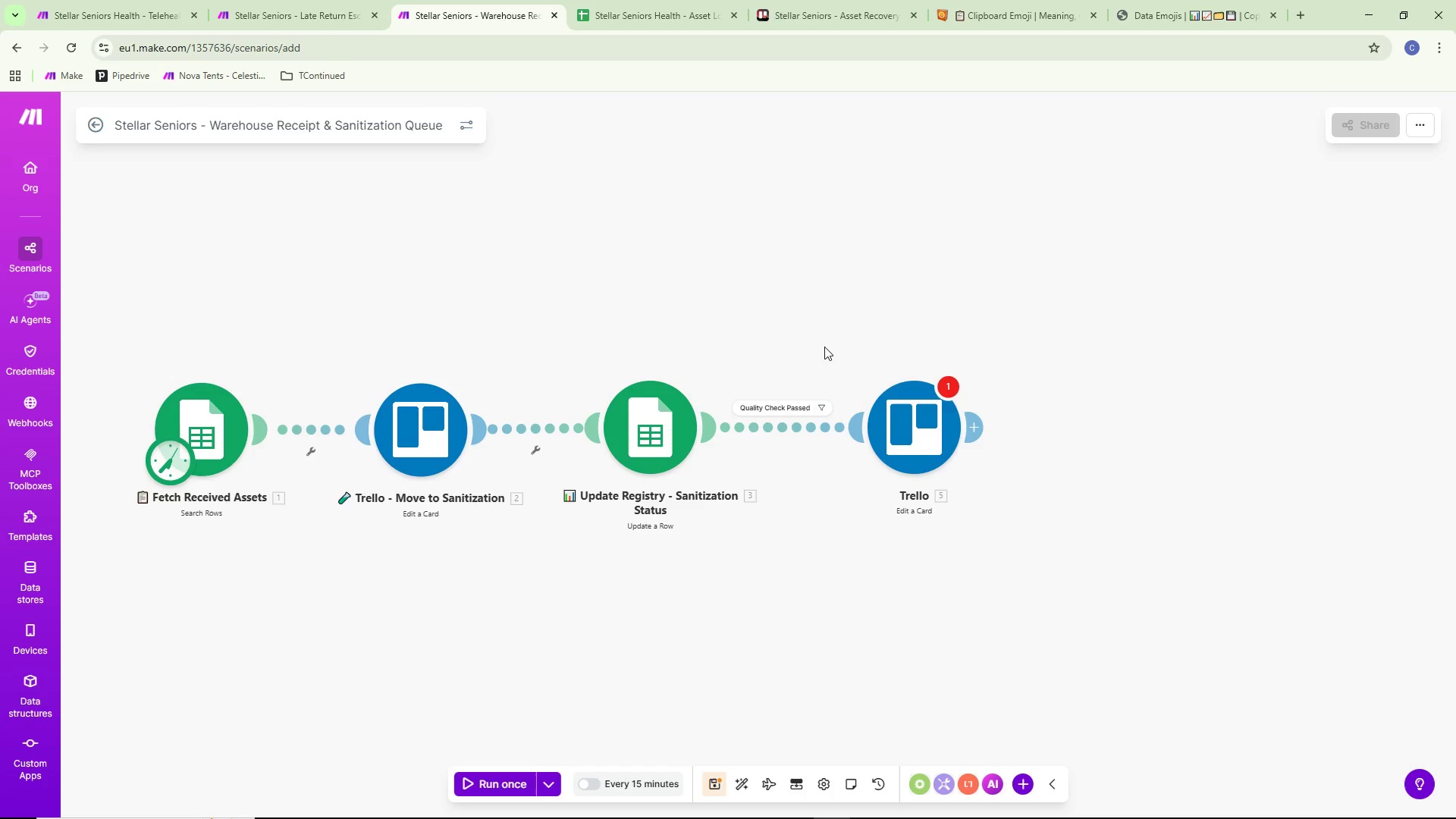 
left_click_drag(start_coordinate=[915, 438], to_coordinate=[867, 438])
 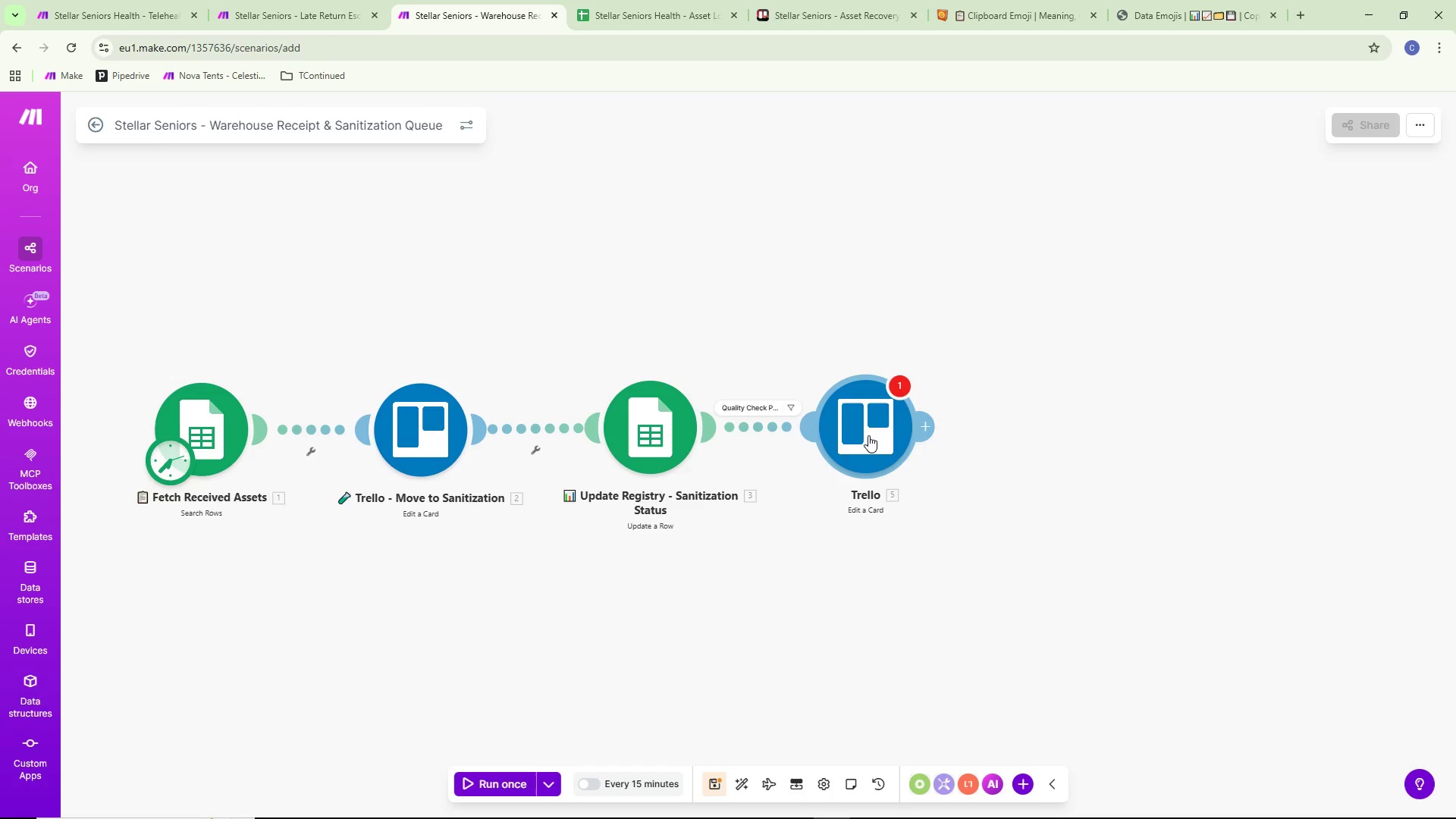 
left_click_drag(start_coordinate=[869, 434], to_coordinate=[854, 434])
 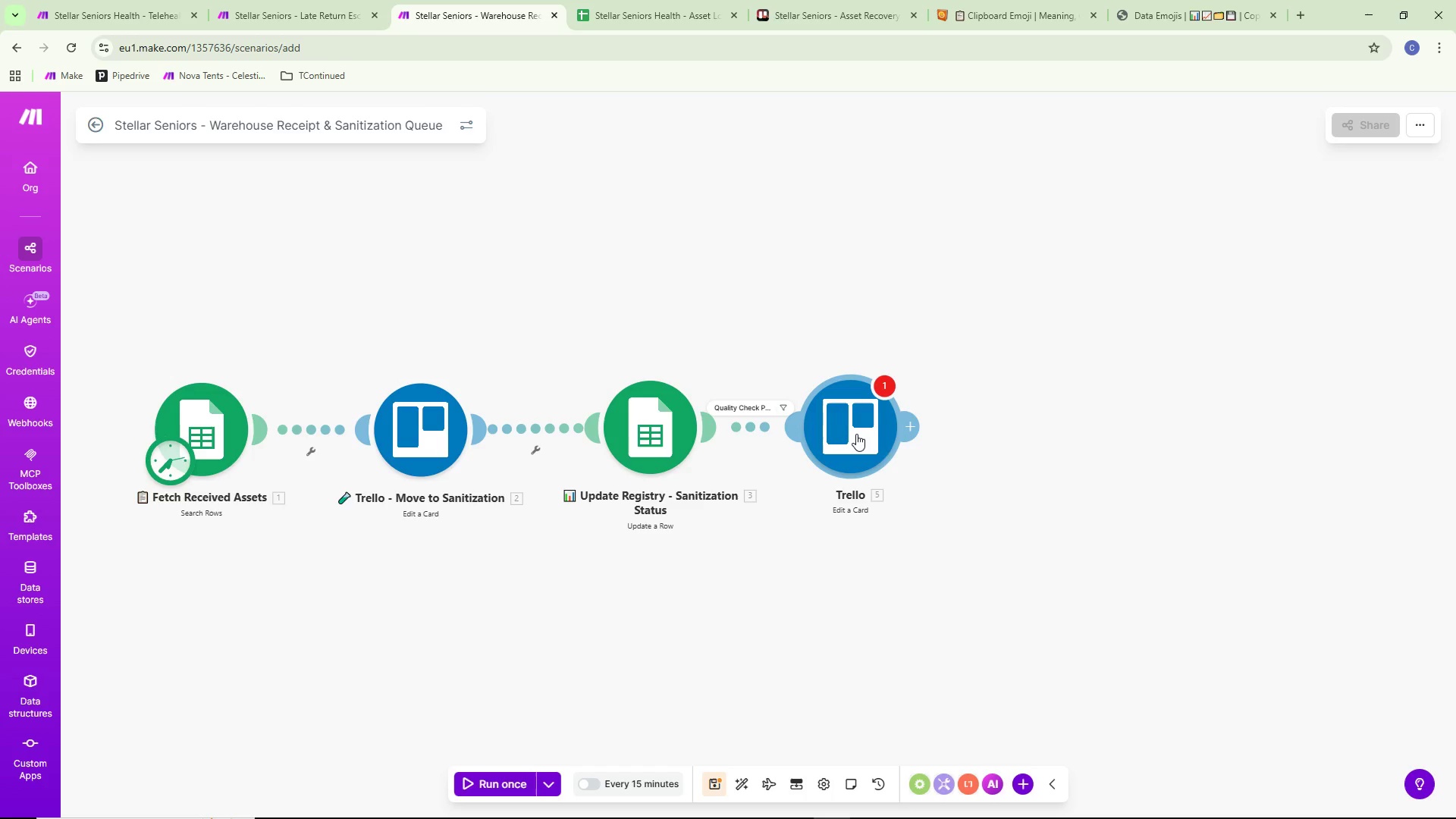 
left_click([856, 434])
 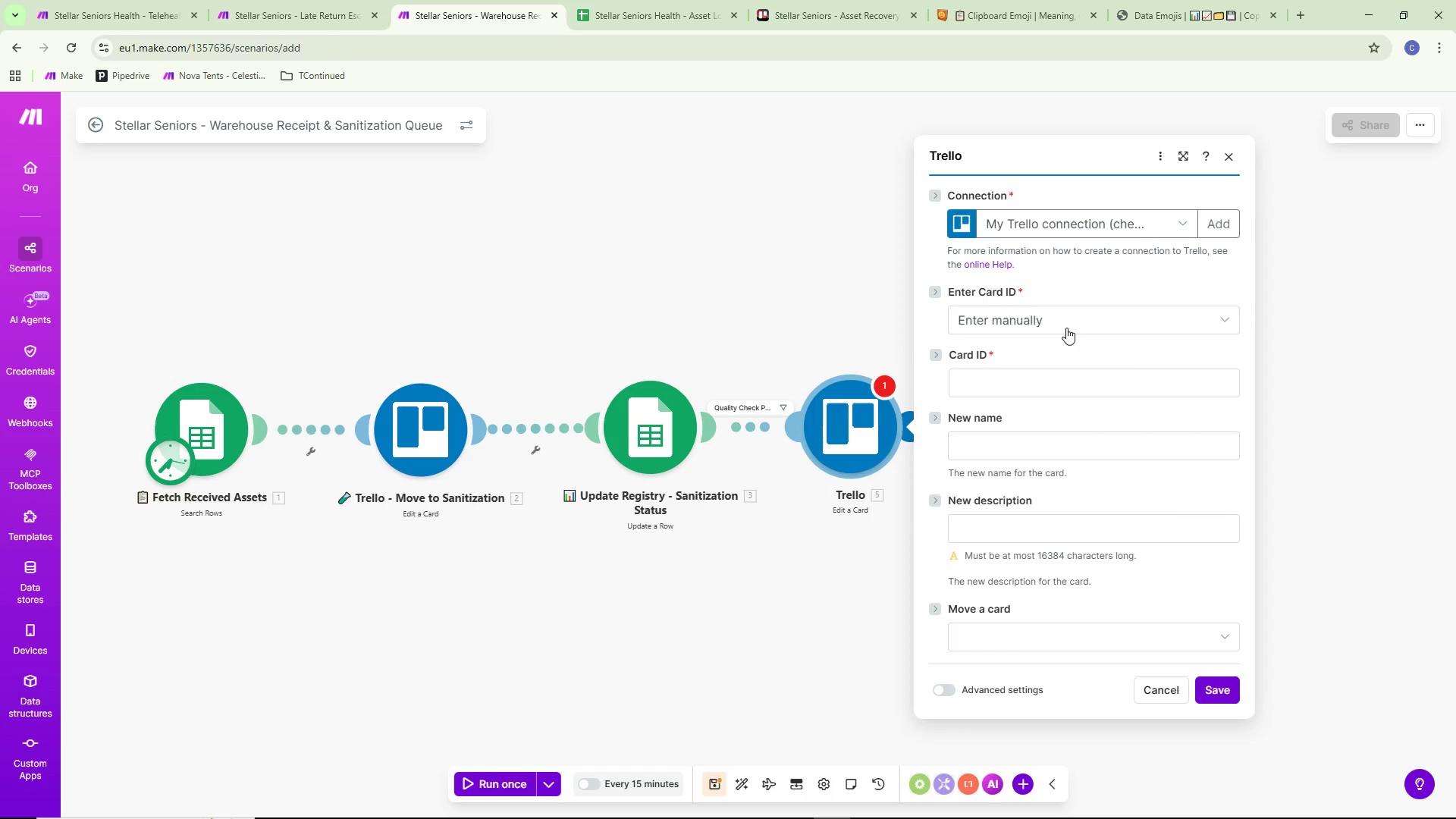 
left_click([1026, 383])
 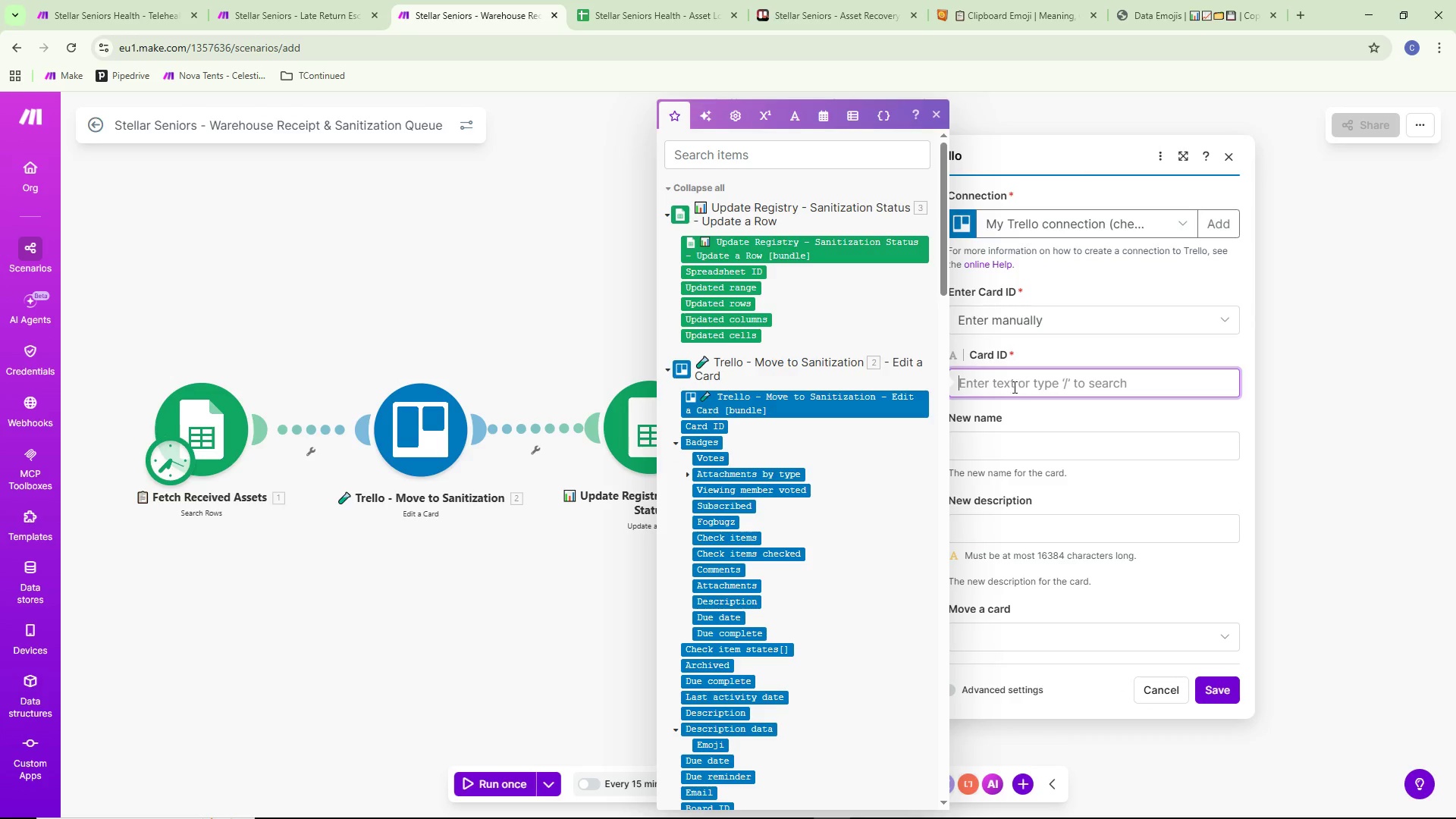 
scroll: coordinate [793, 492], scroll_direction: down, amount: 13.0
 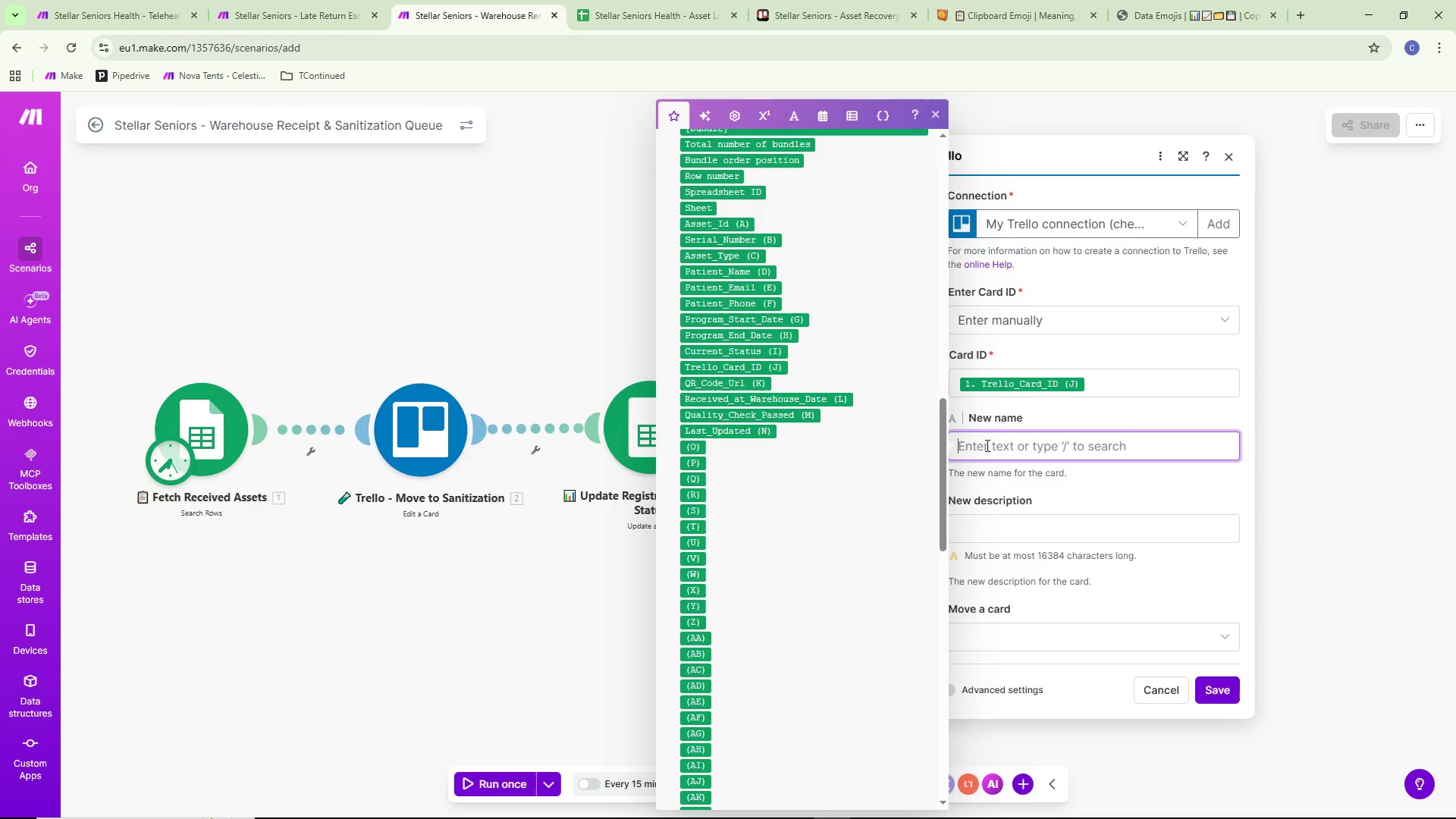 
wait(6.15)
 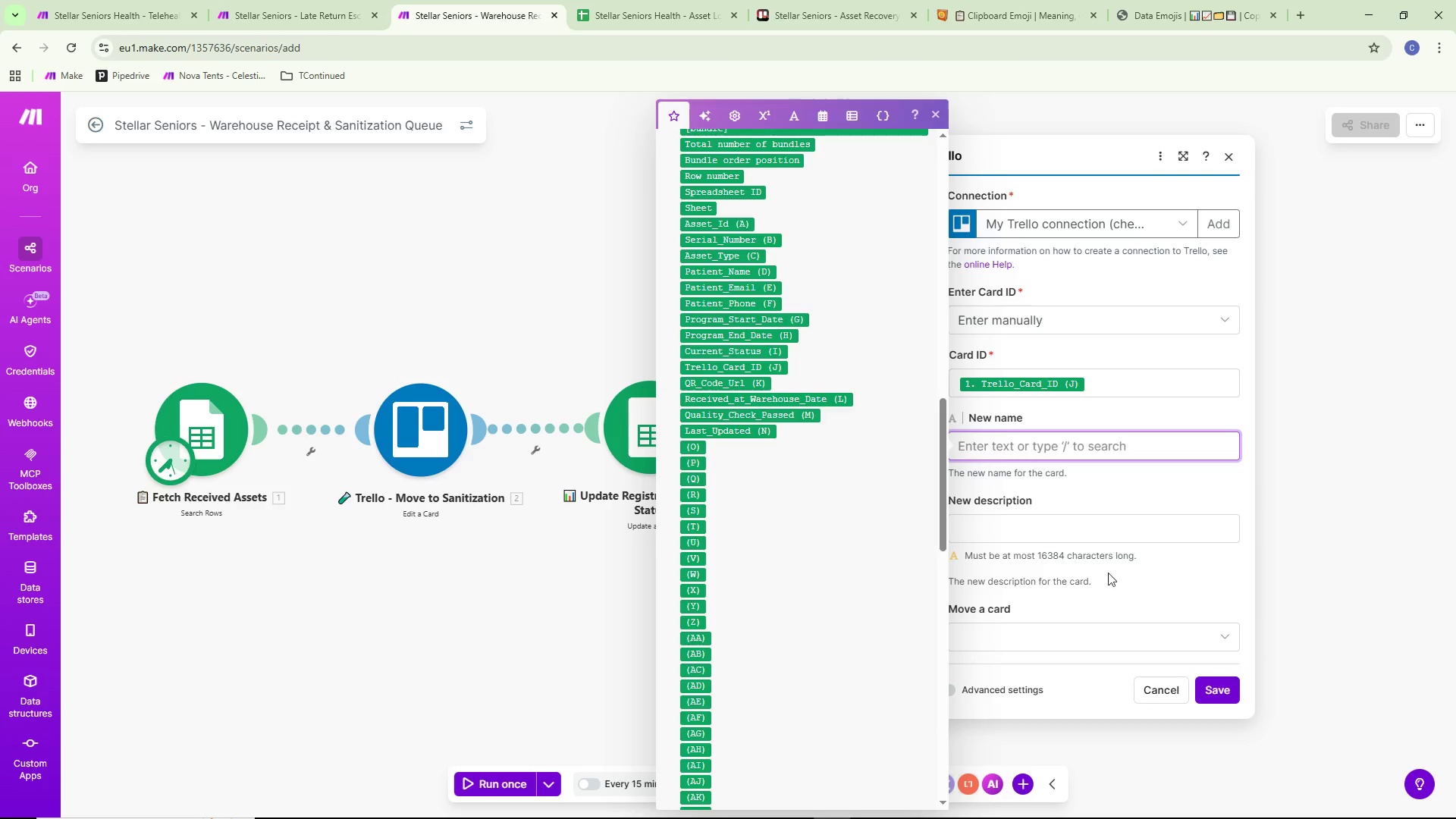 
left_click([1103, 580])
 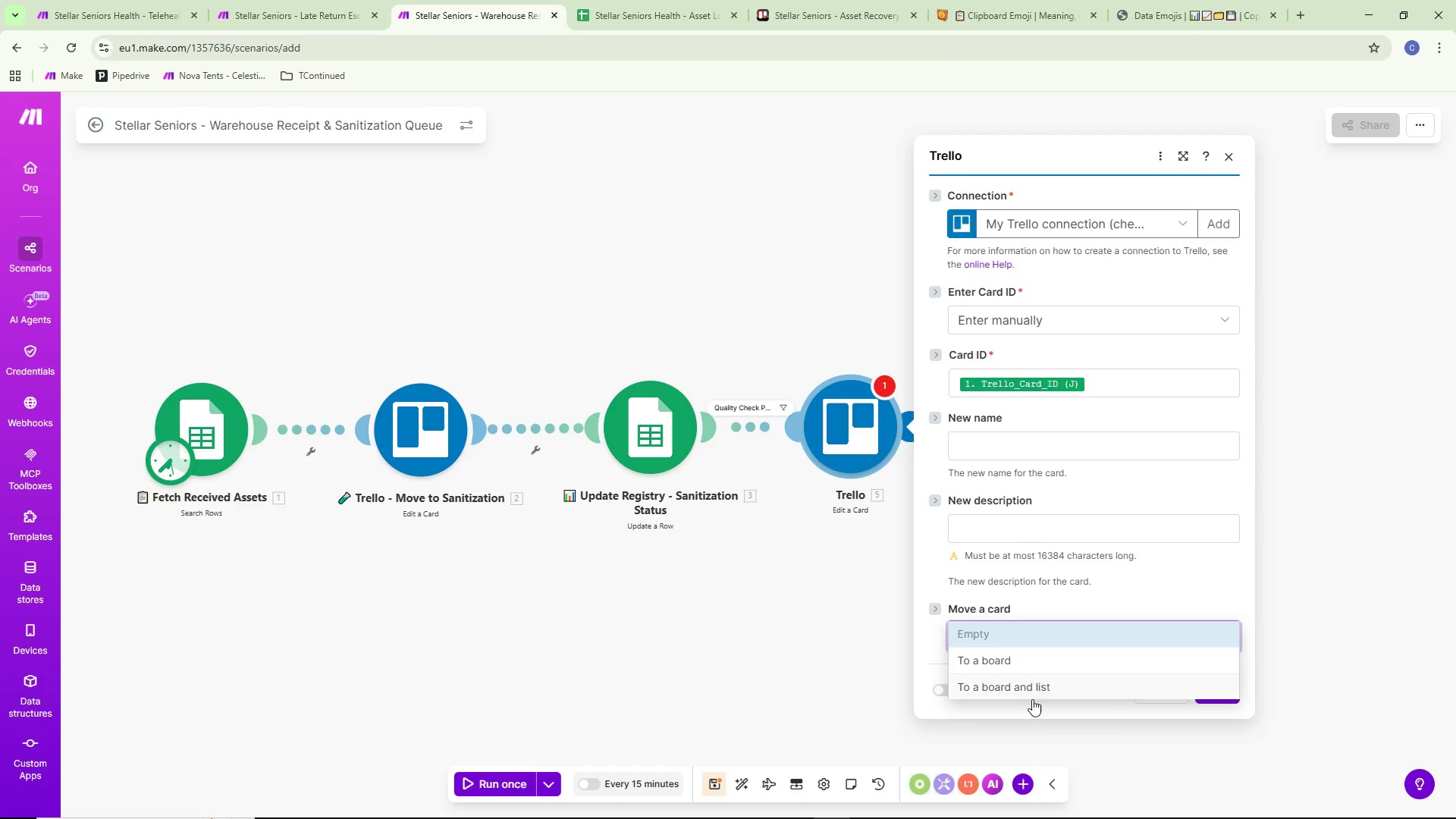 
scroll: coordinate [1117, 535], scroll_direction: down, amount: 2.0
 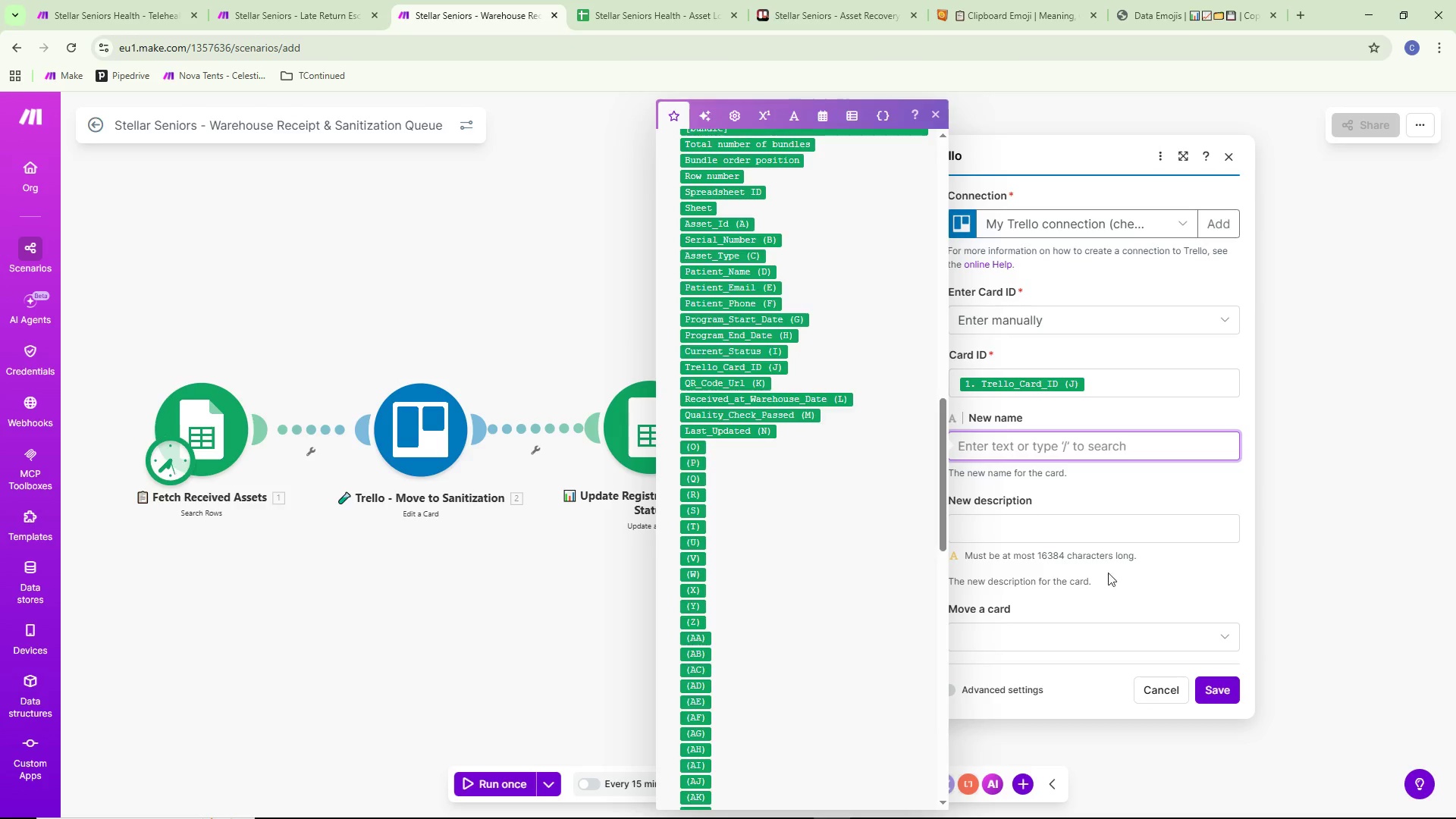 
left_click([1035, 689])
 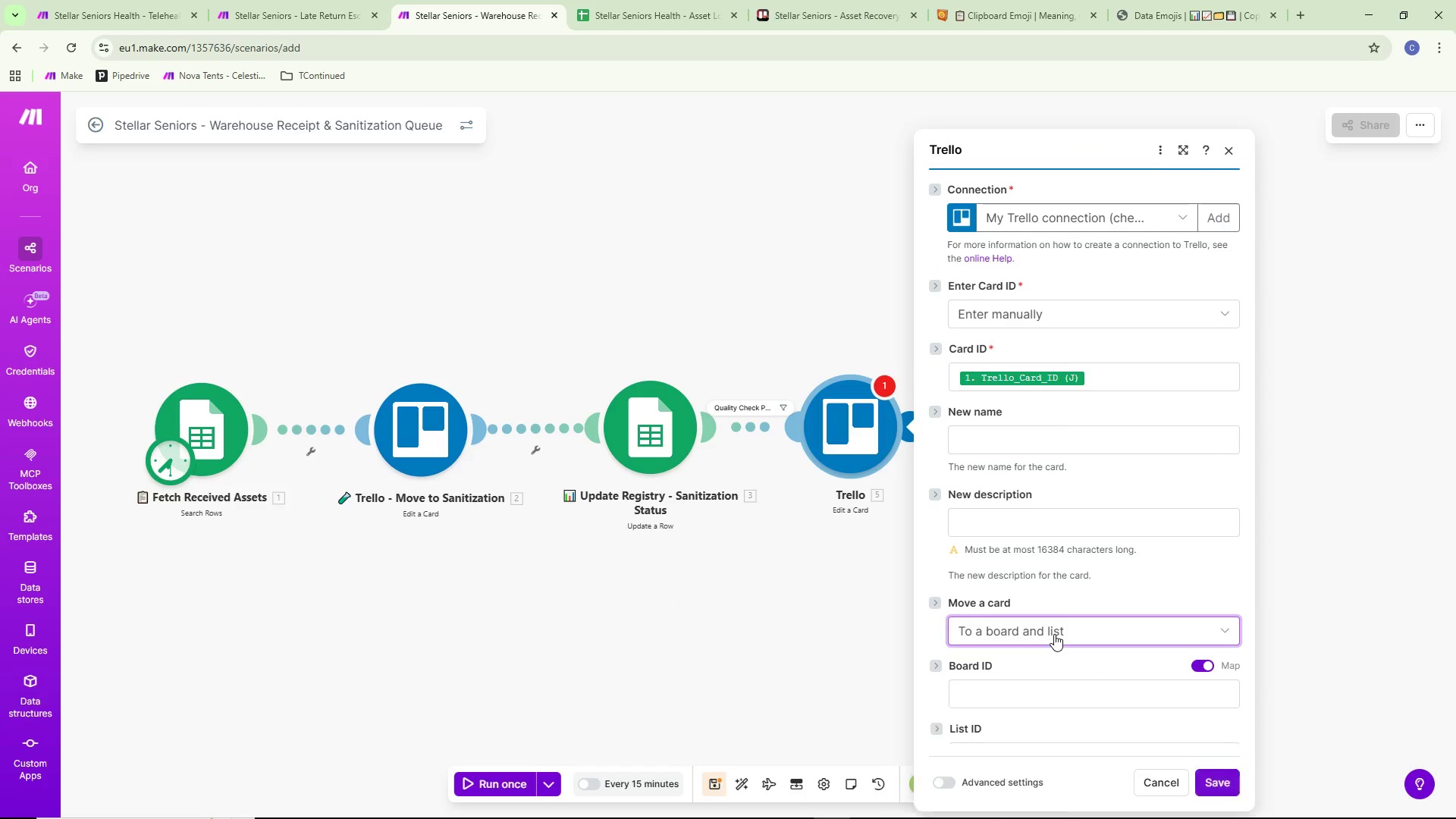 
scroll: coordinate [1056, 634], scroll_direction: down, amount: 1.0
 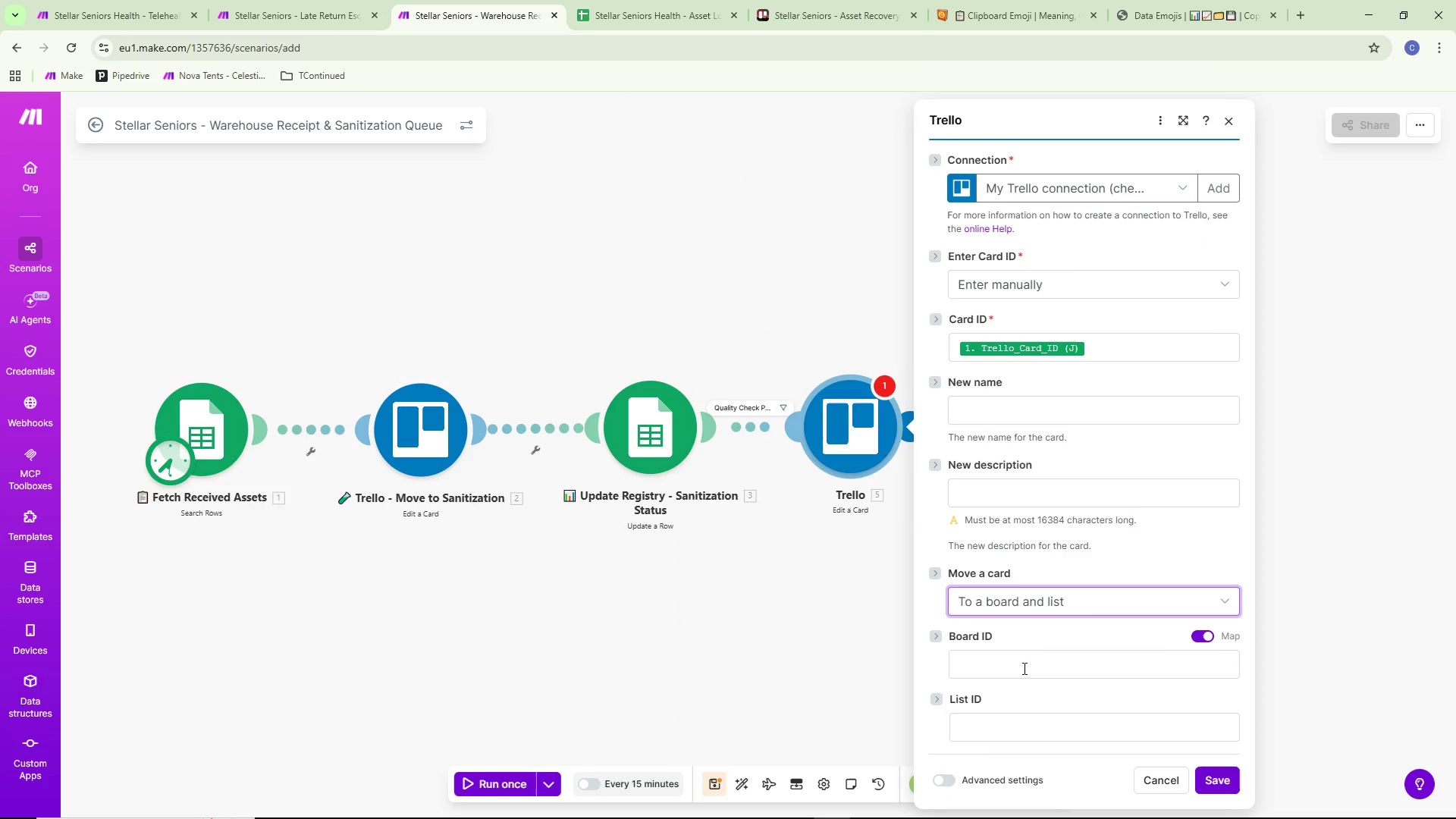 
left_click([1023, 668])
 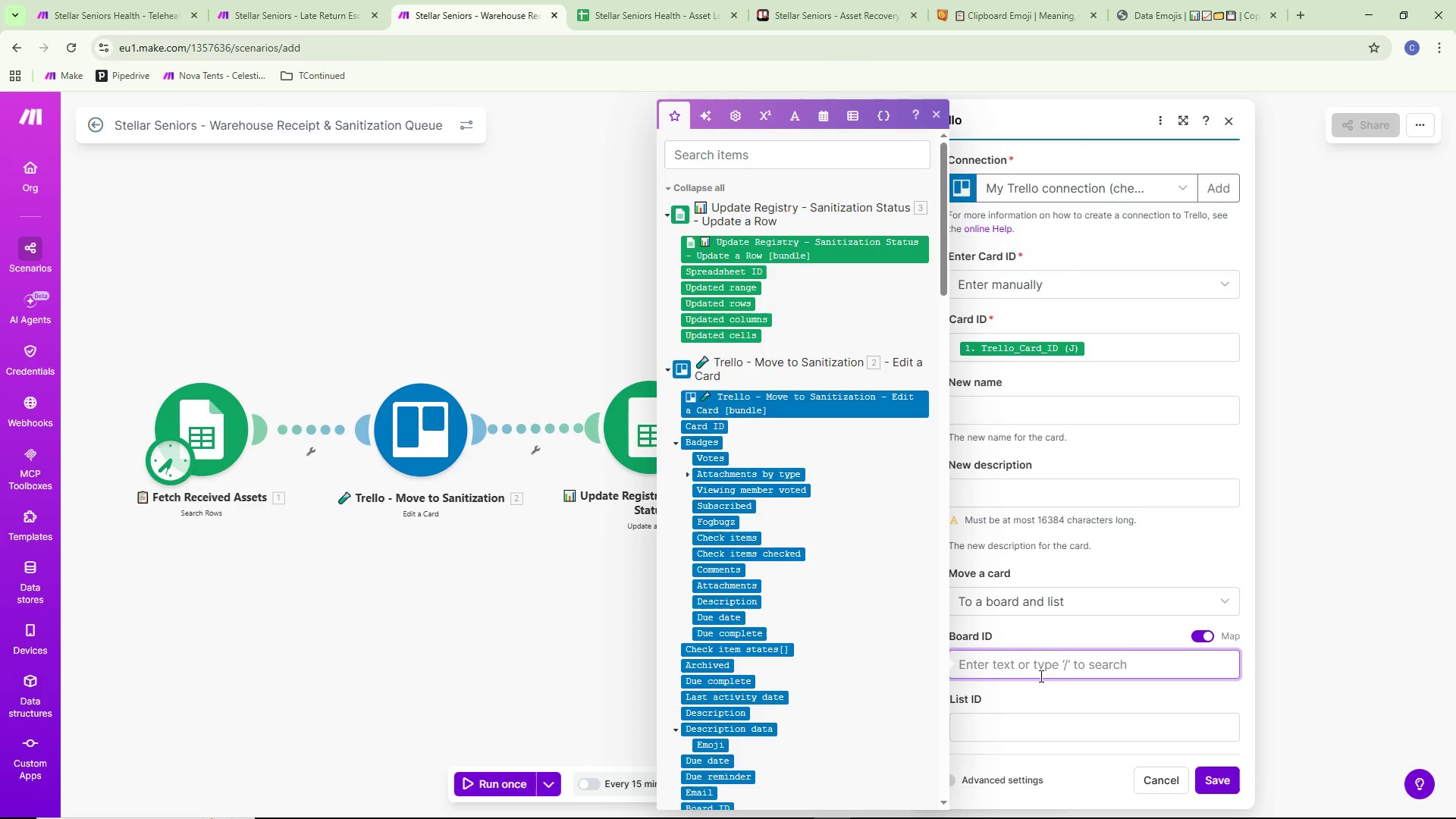 
left_click_drag(start_coordinate=[1041, 670], to_coordinate=[1045, 670])
 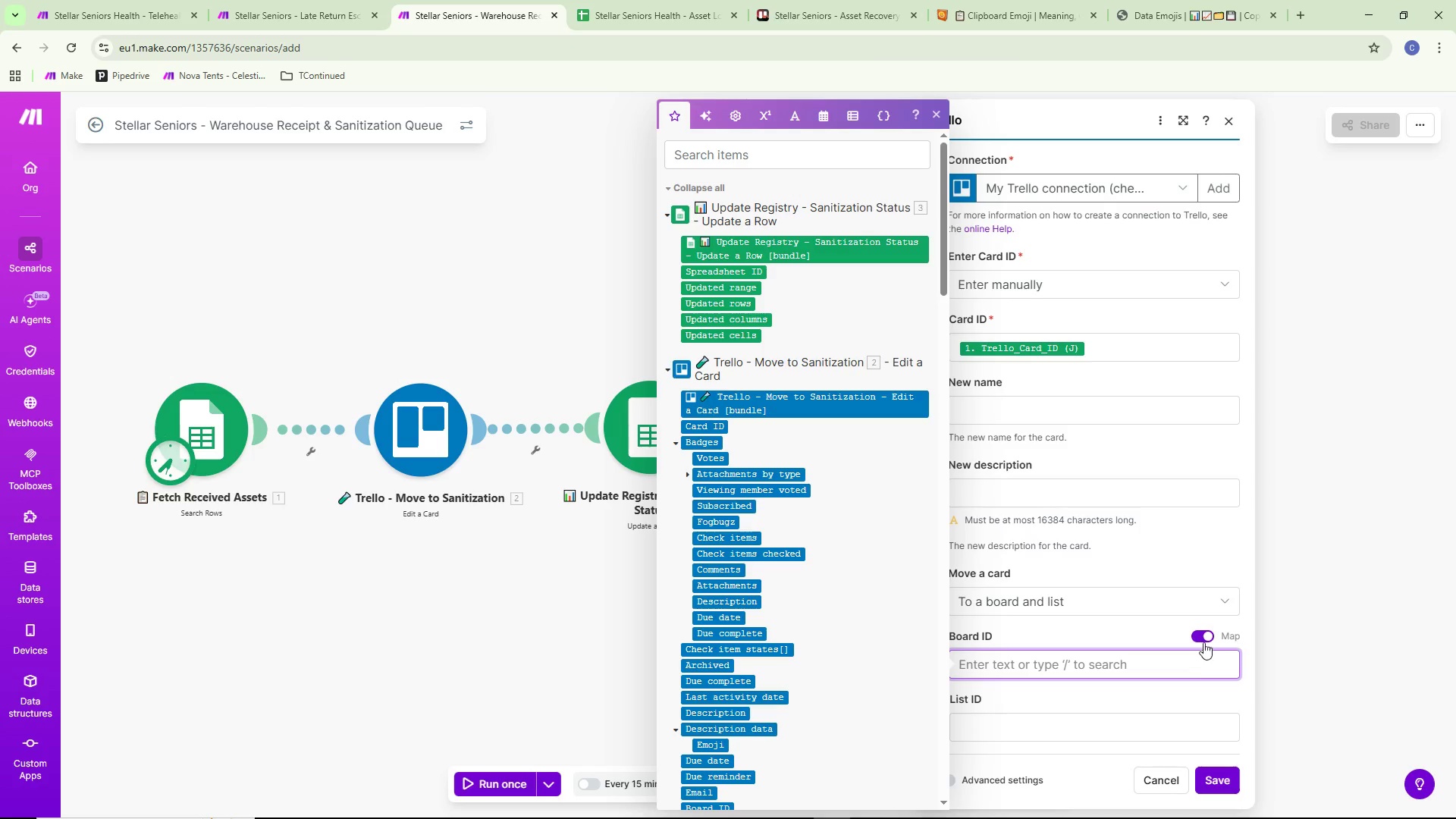 
left_click([1203, 642])